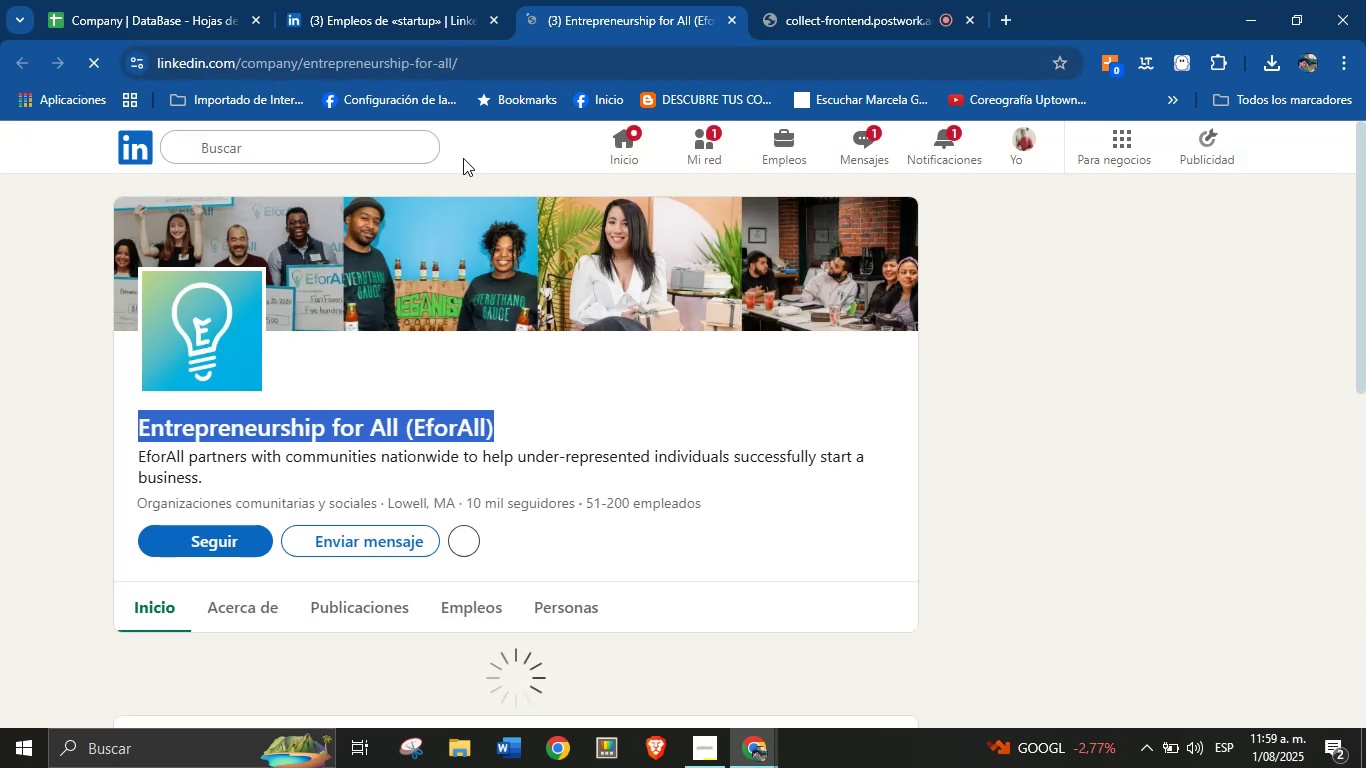 
left_click([400, 0])
 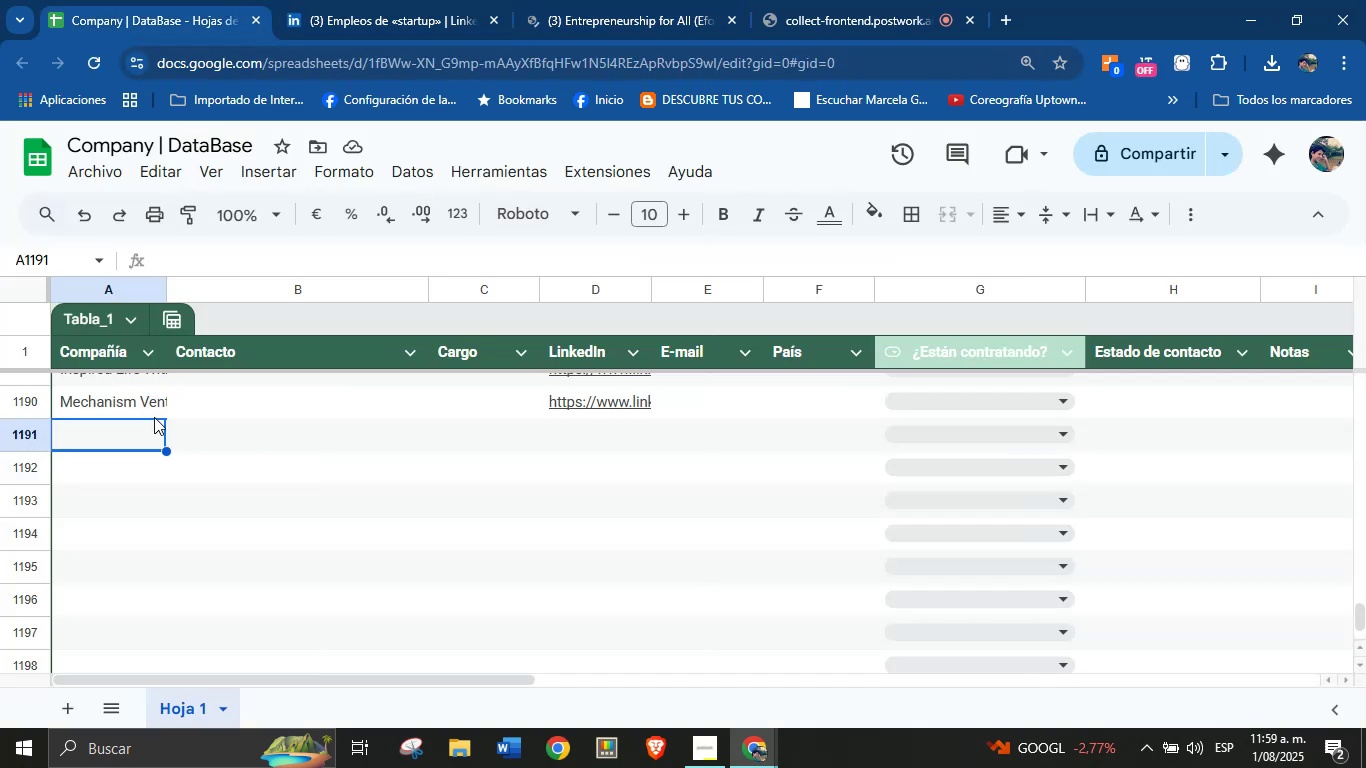 
left_click([132, 434])
 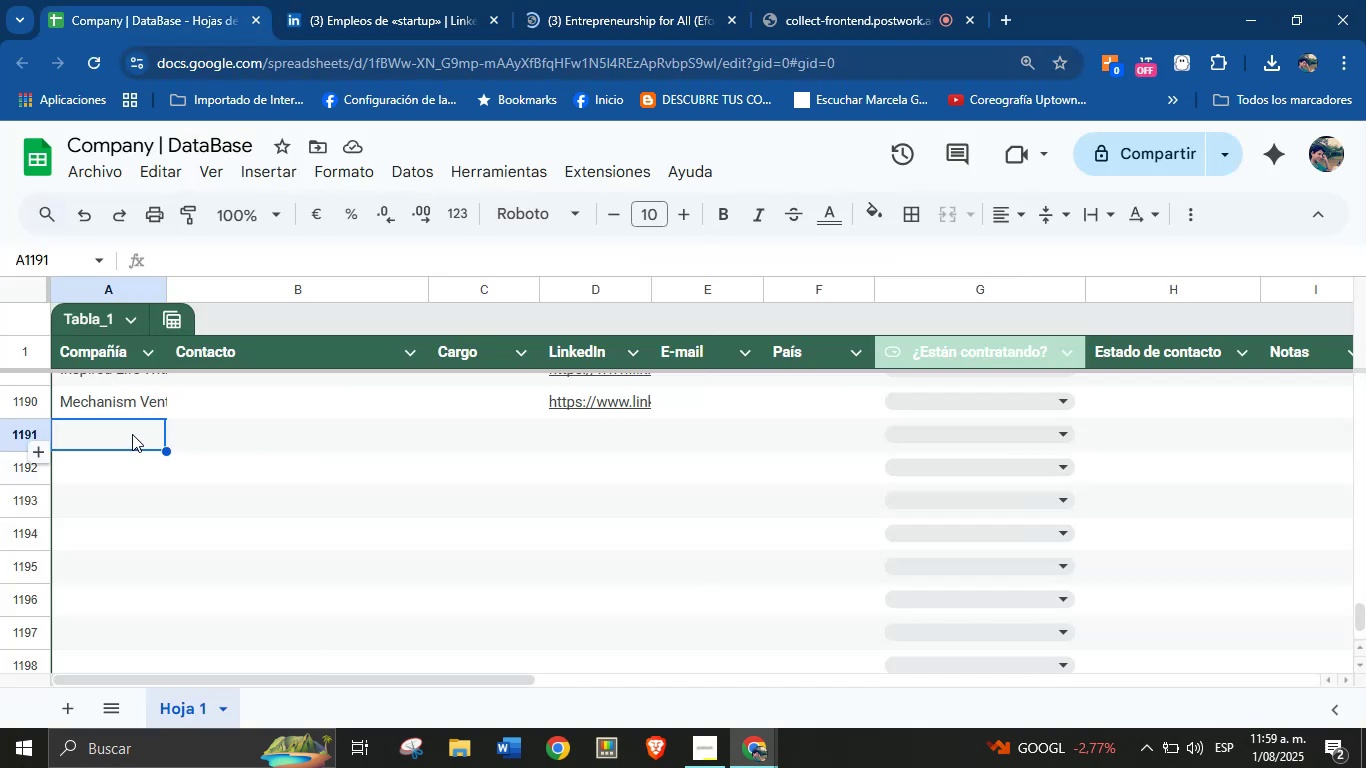 
key(Control+V)
 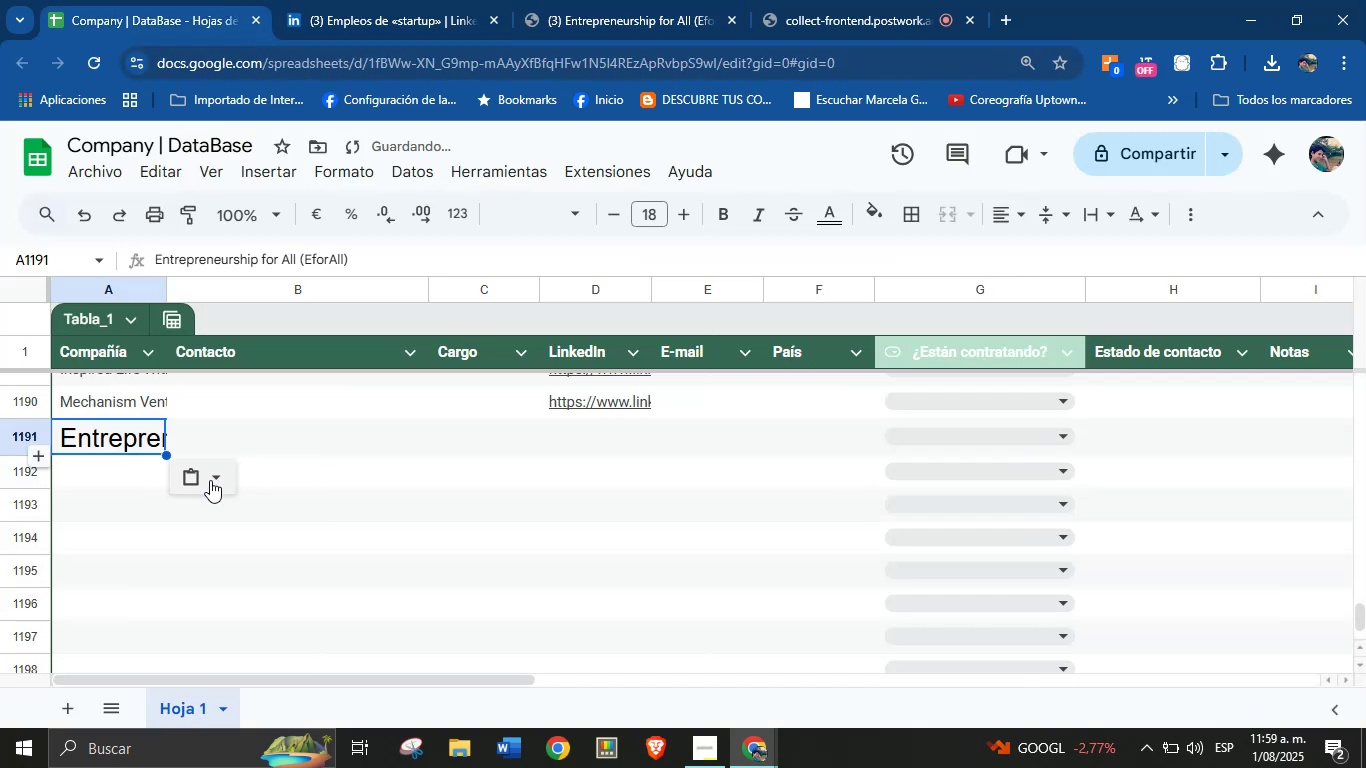 
left_click([214, 482])
 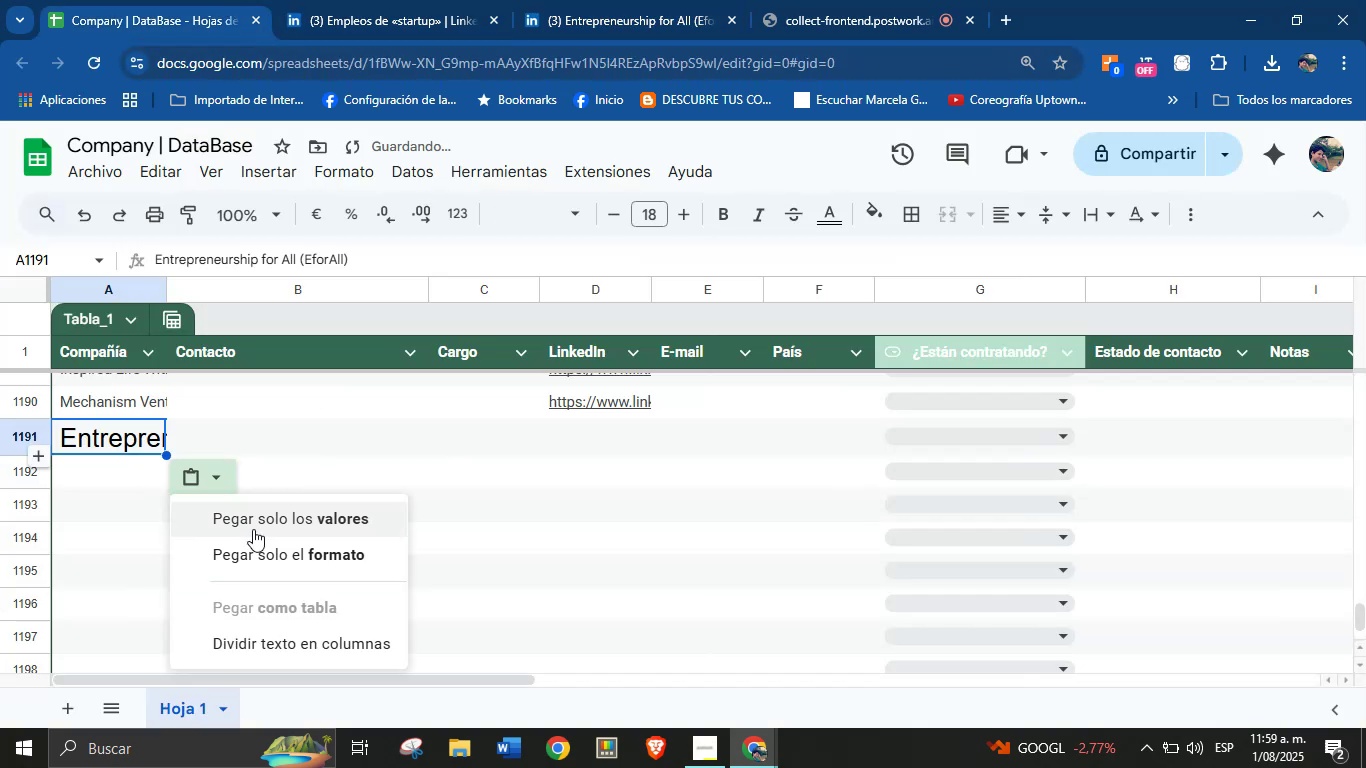 
left_click([256, 529])
 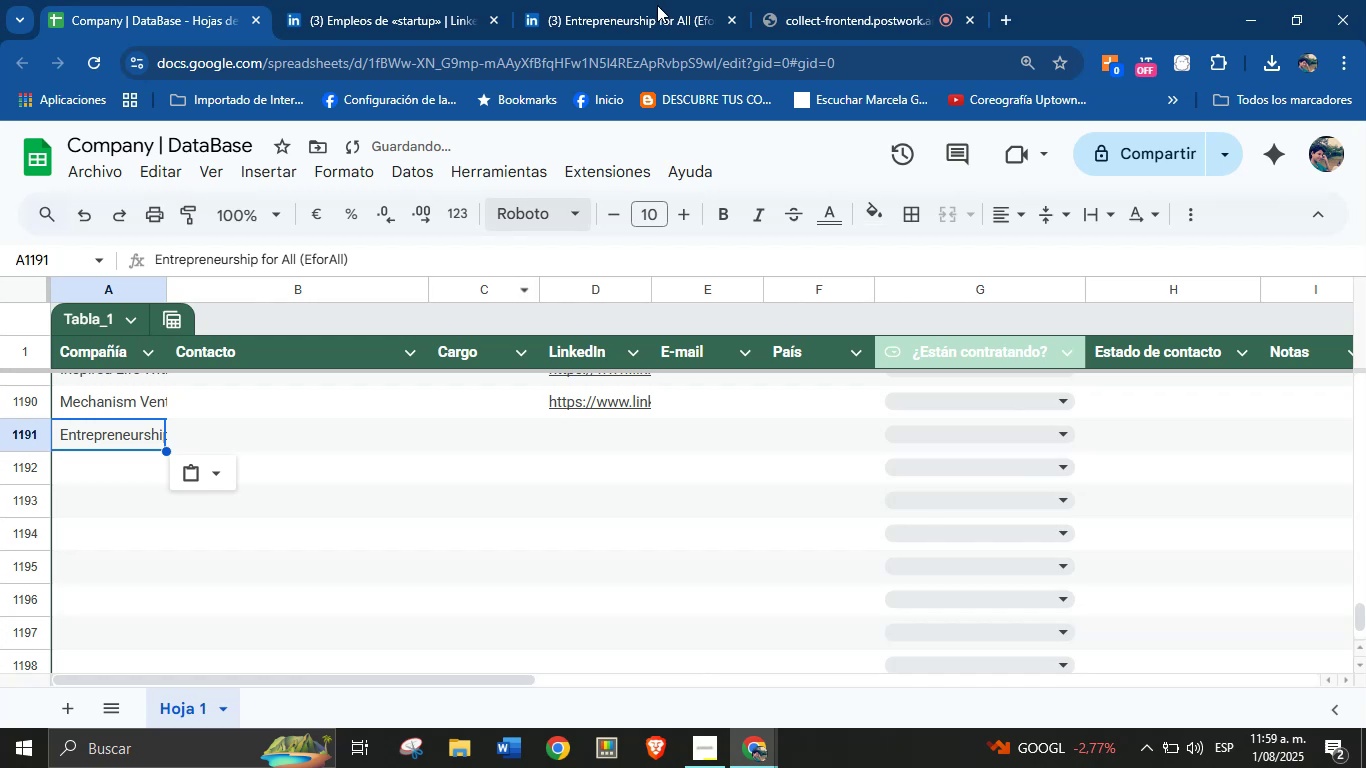 
left_click([684, 0])
 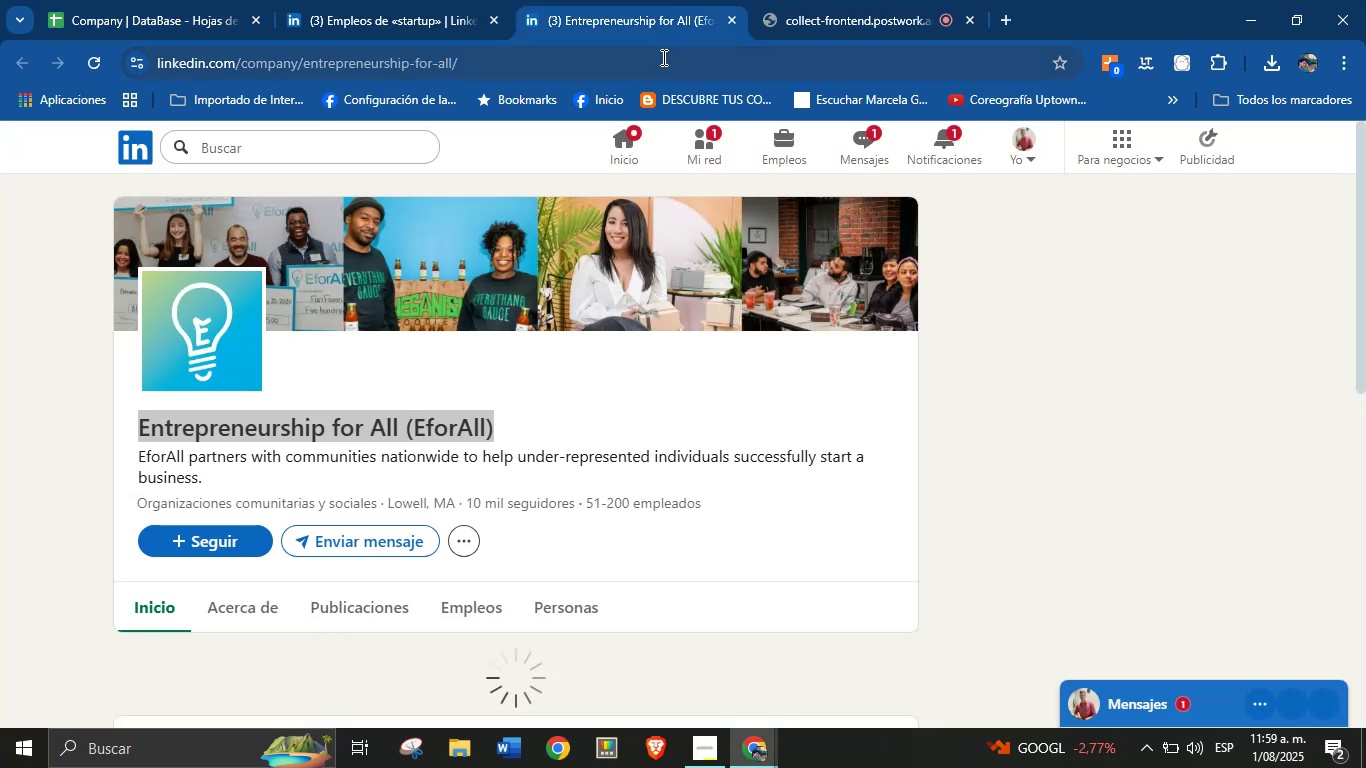 
double_click([662, 57])
 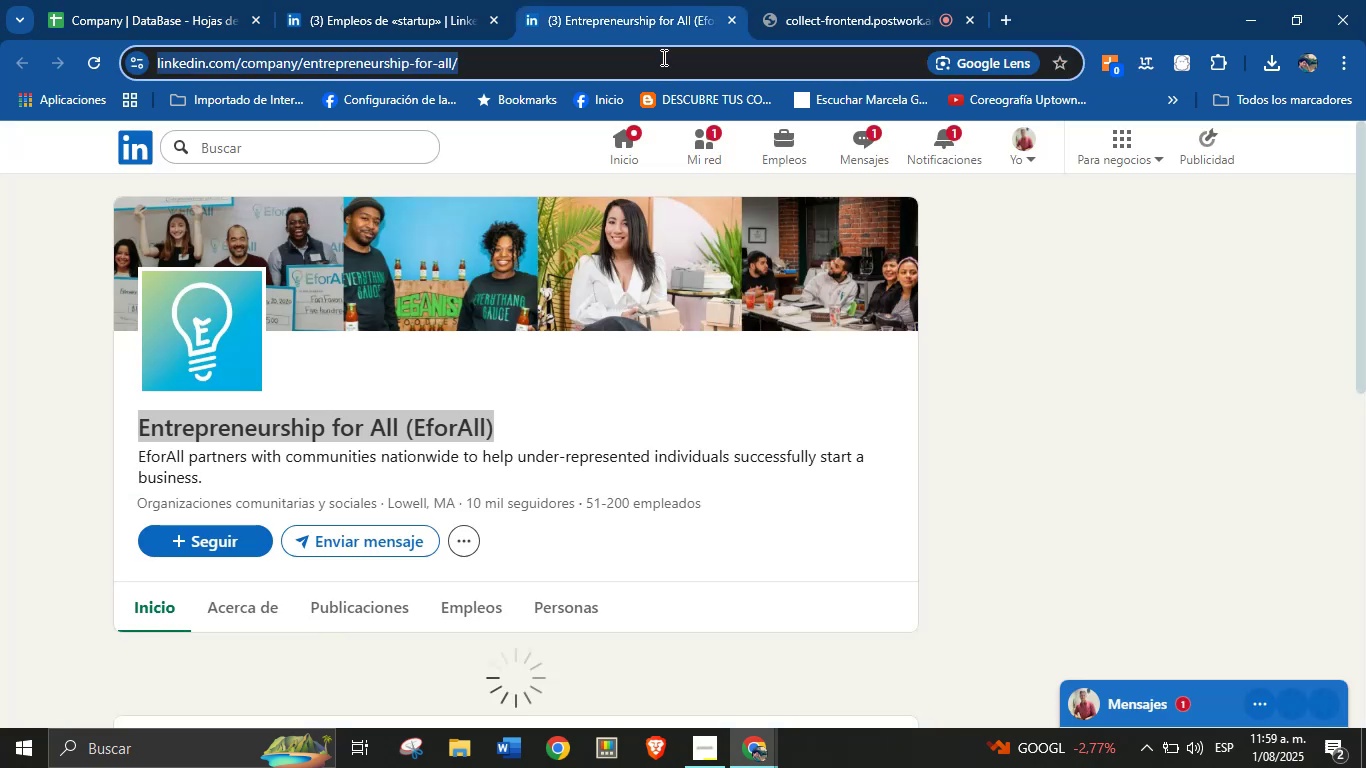 
triple_click([662, 57])
 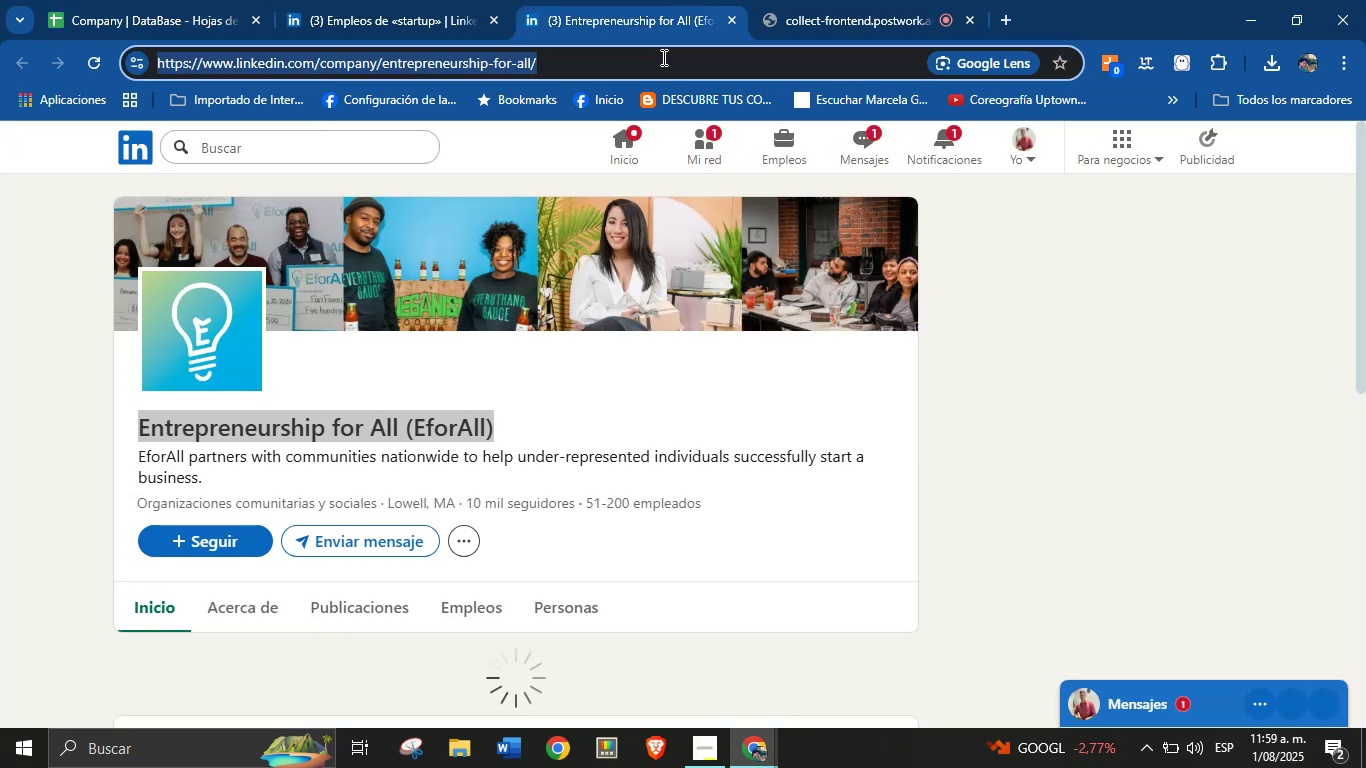 
key(Control+C)
 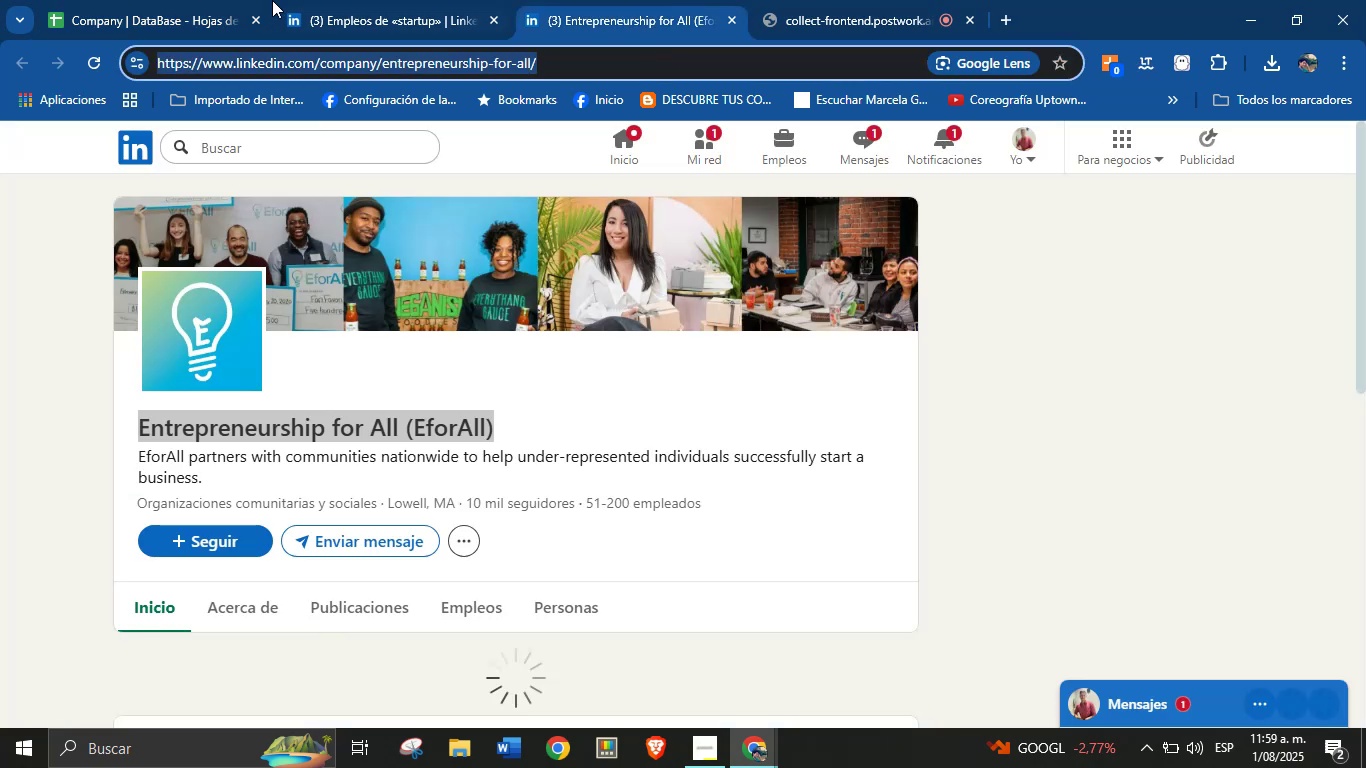 
left_click([272, 0])
 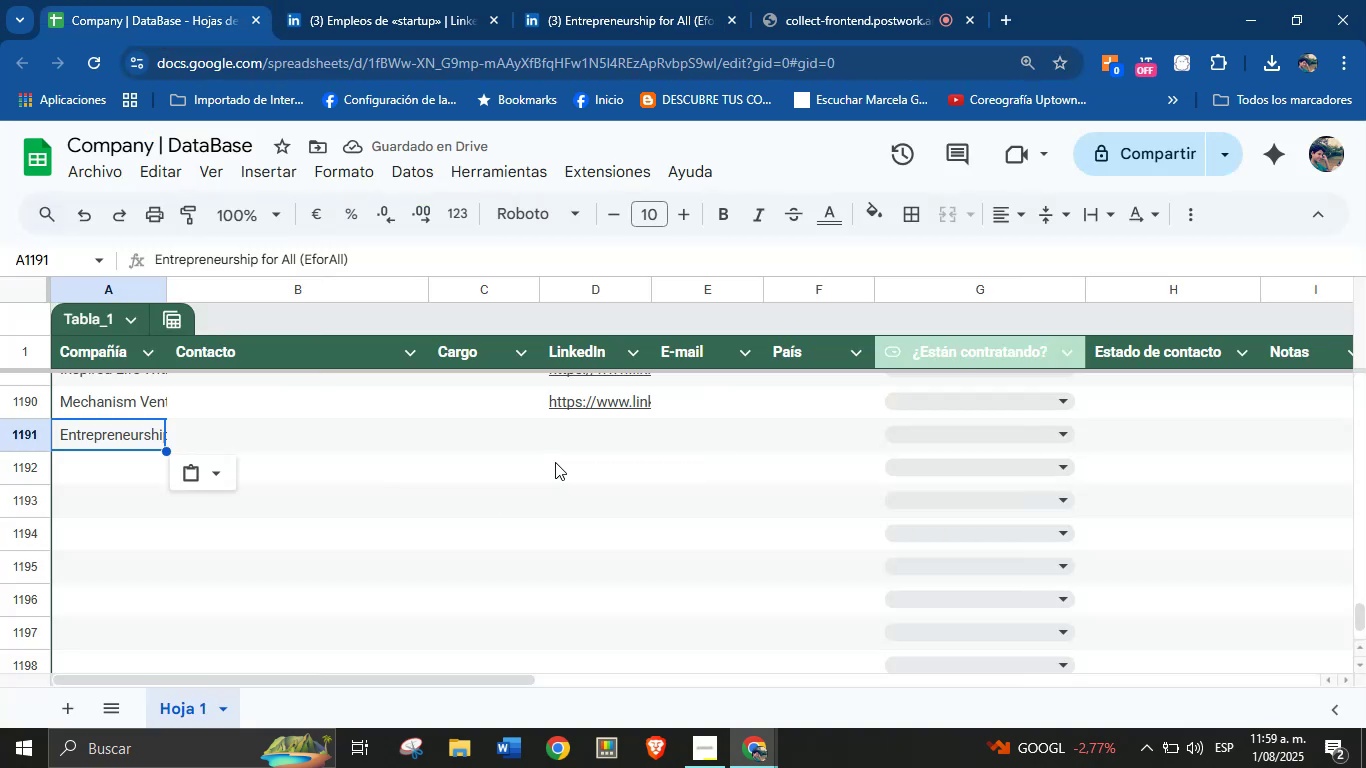 
left_click([578, 430])
 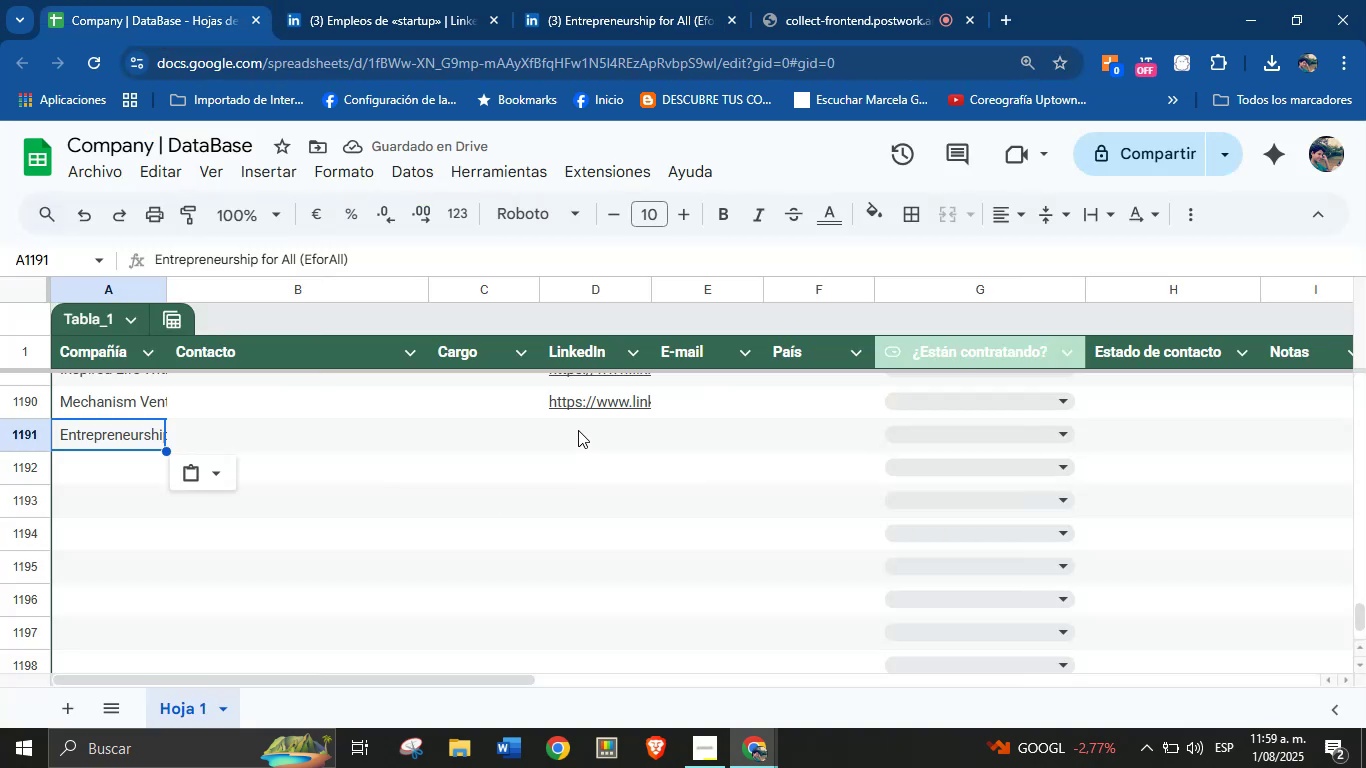 
key(Control+V)
 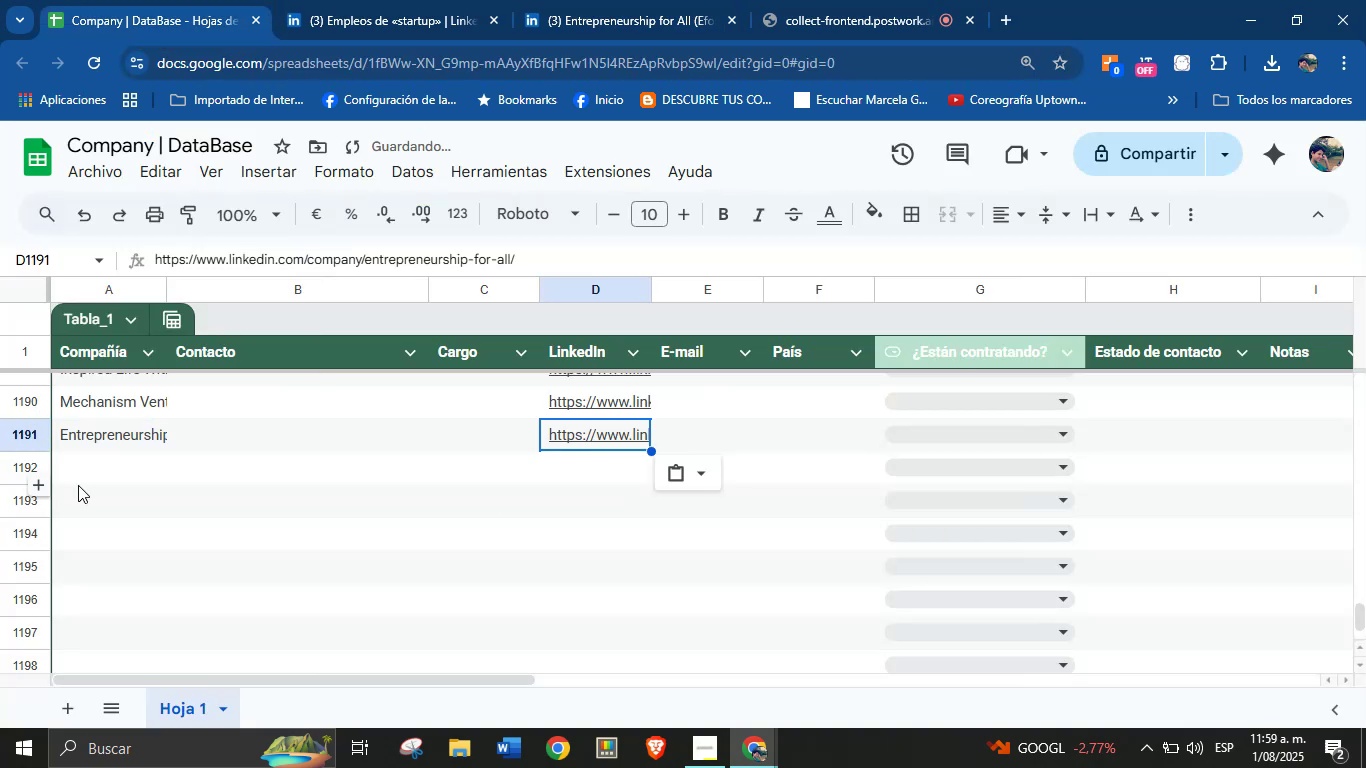 
left_click([93, 472])
 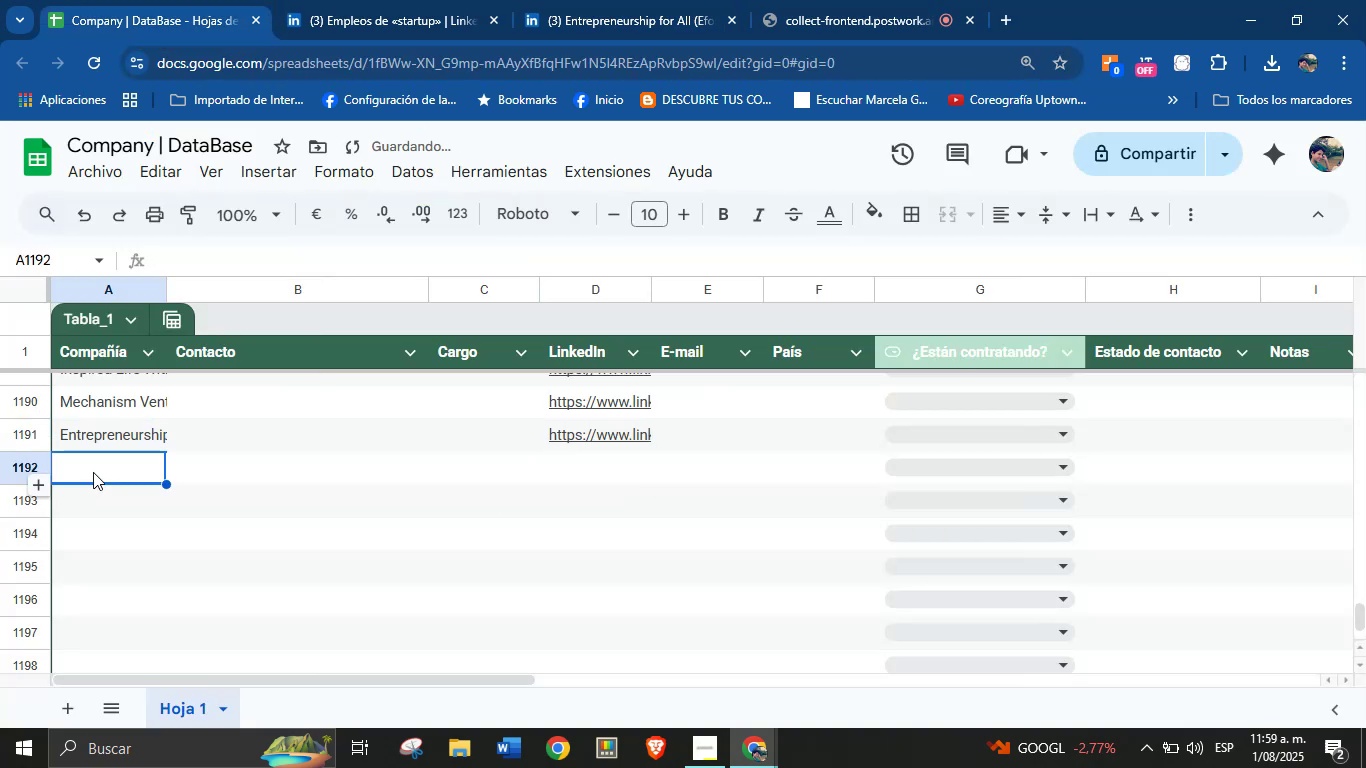 
scroll: coordinate [93, 472], scroll_direction: down, amount: 1.0
 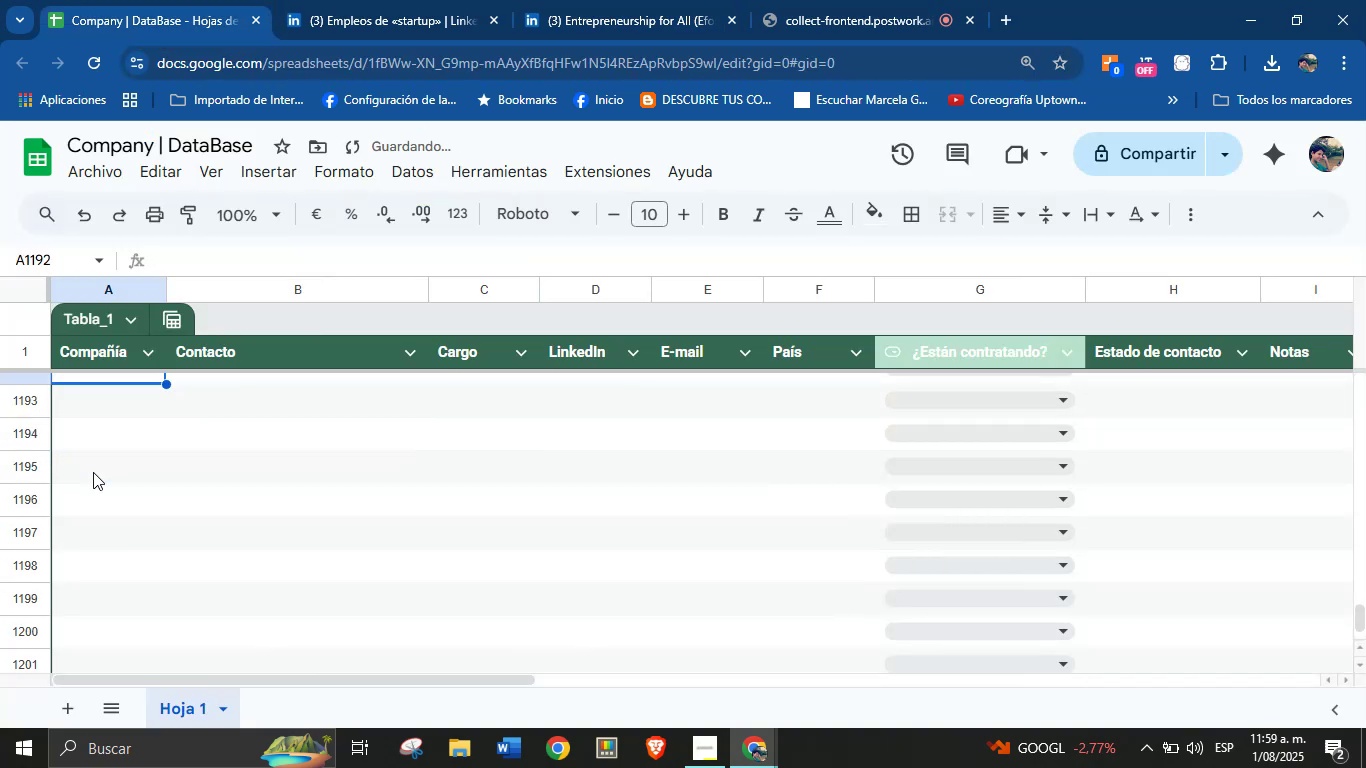 
scroll: coordinate [102, 460], scroll_direction: up, amount: 1.0
 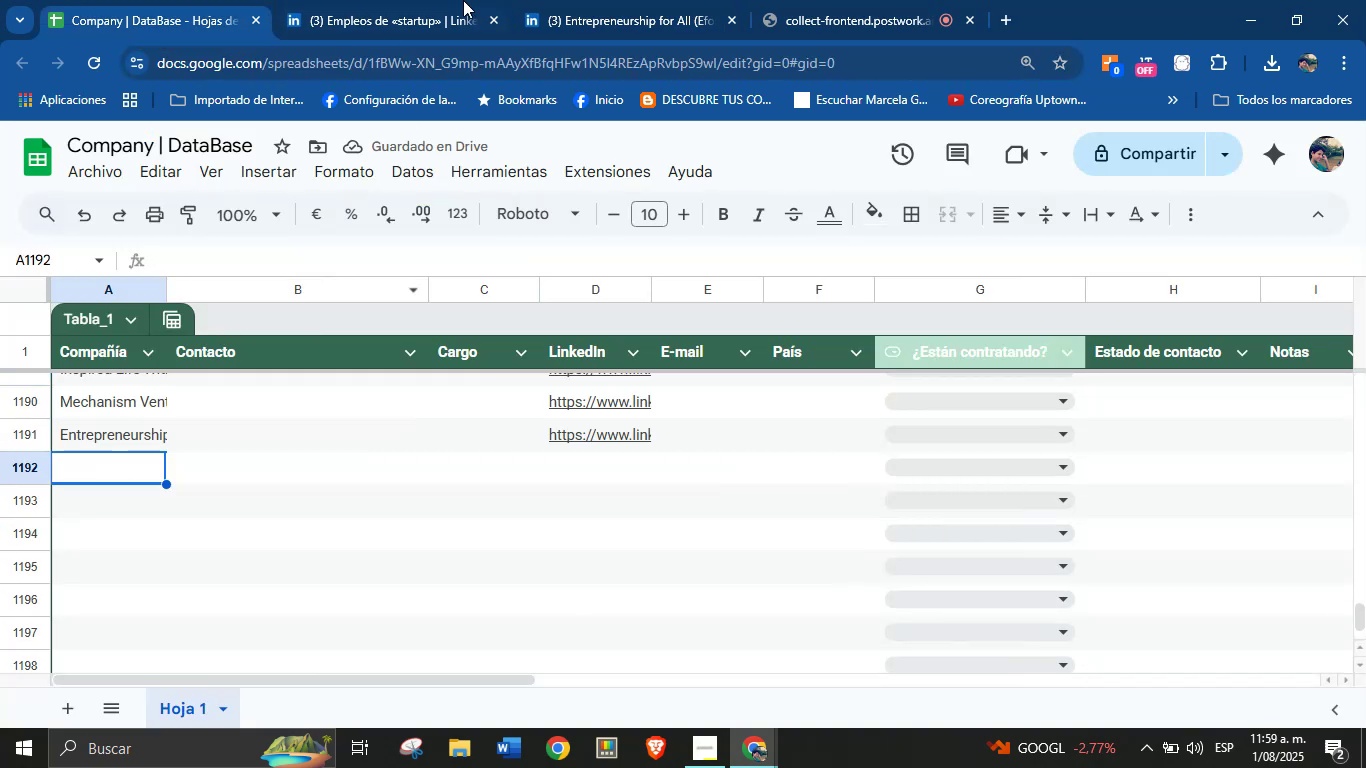 
left_click([570, 0])
 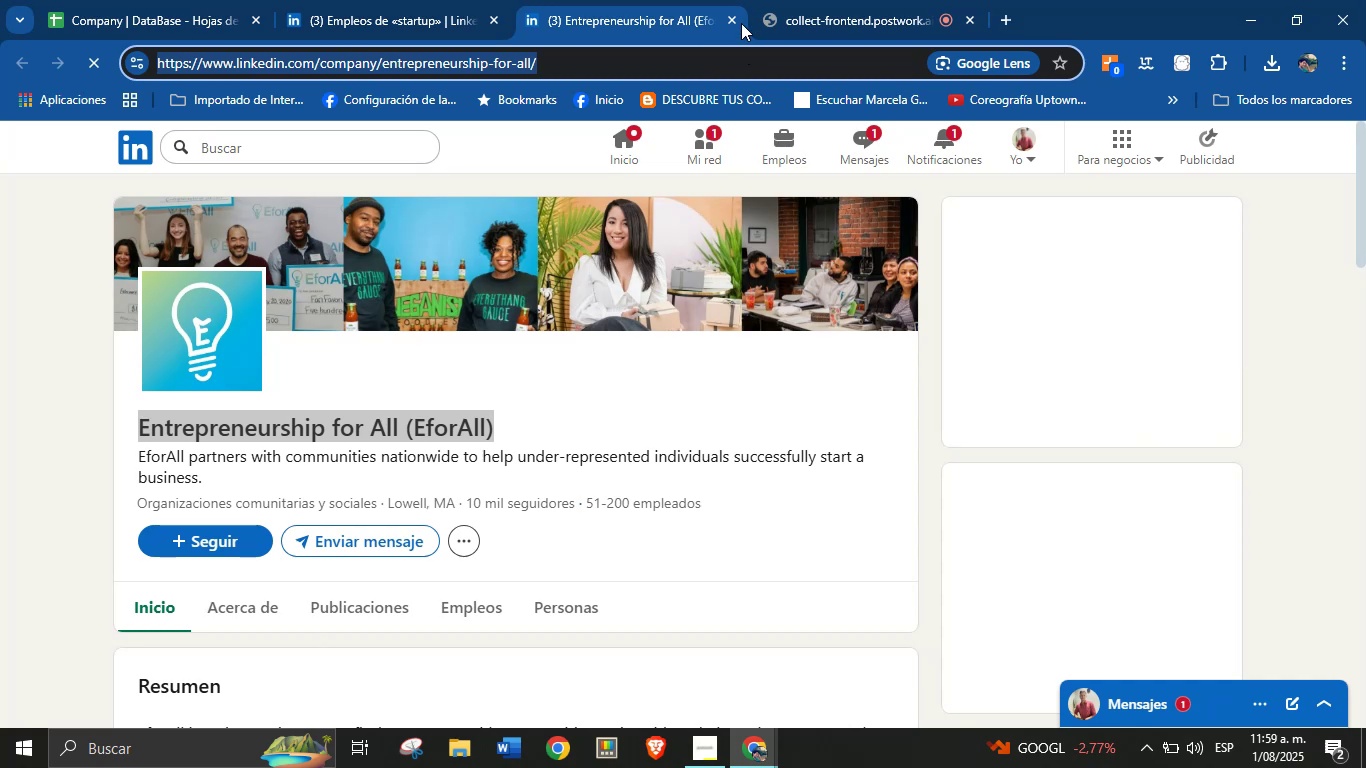 
left_click([734, 23])
 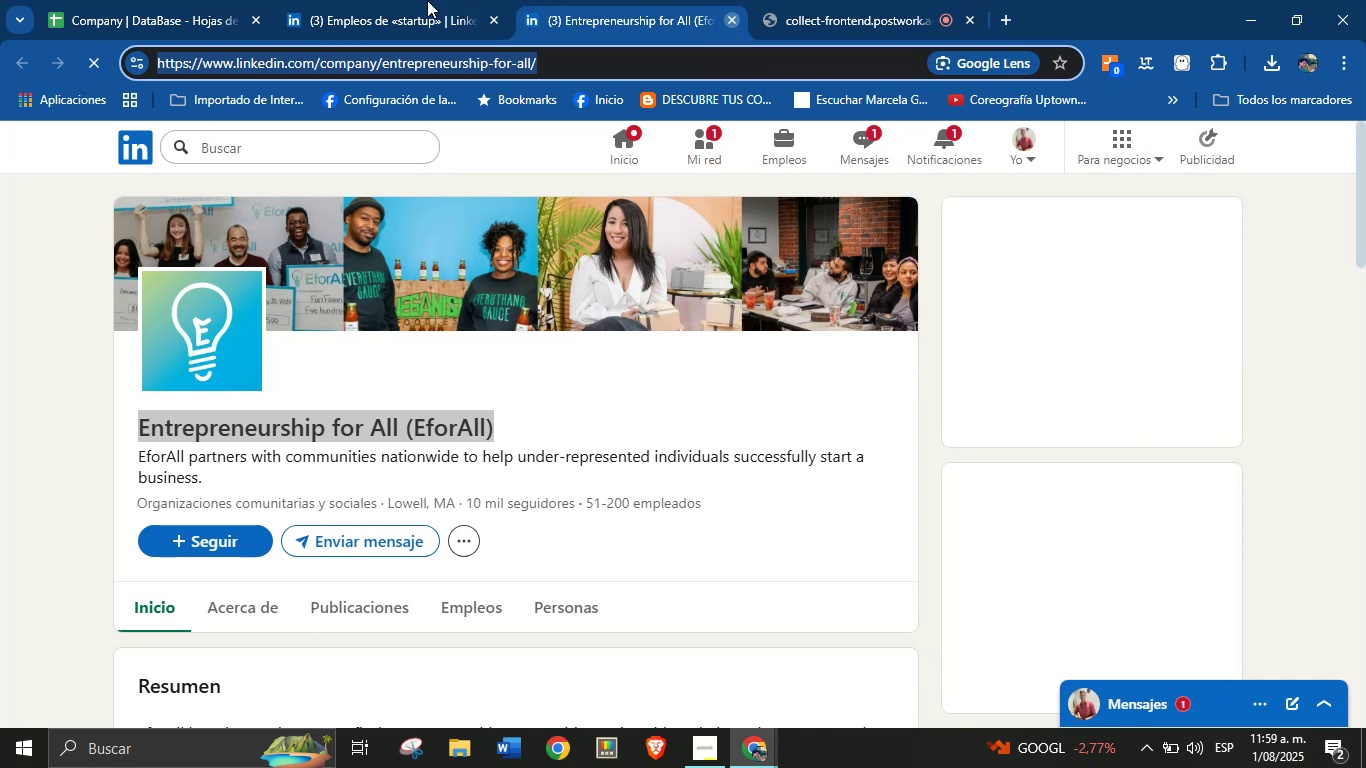 
left_click([426, 0])
 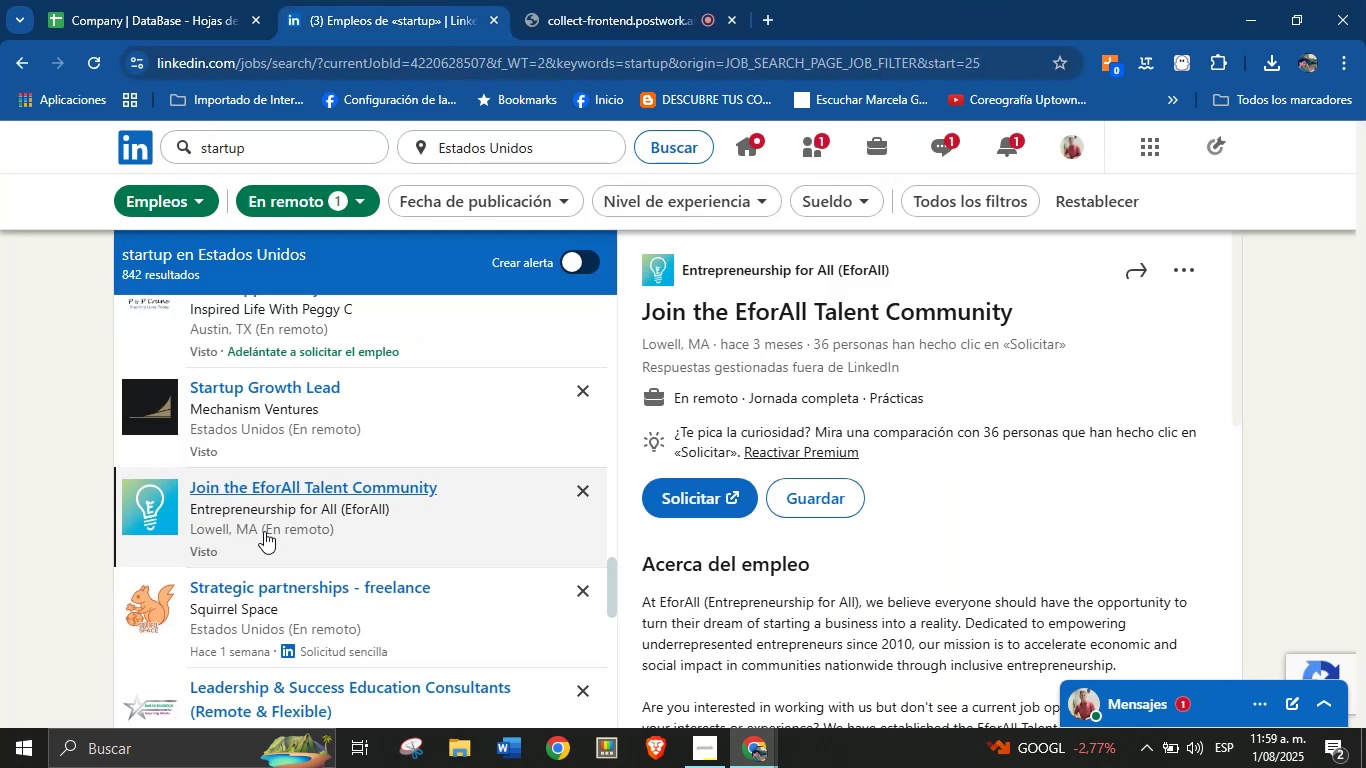 
scroll: coordinate [264, 531], scroll_direction: down, amount: 1.0
 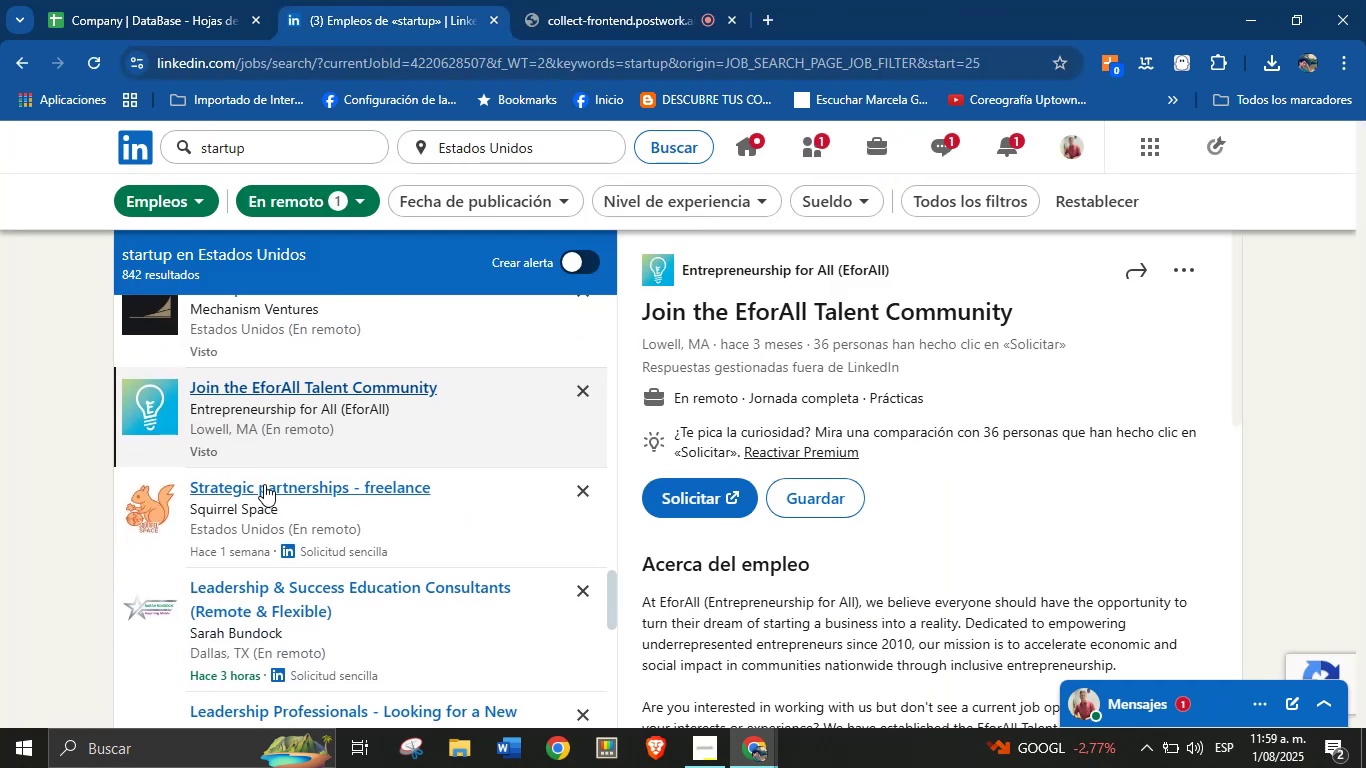 
left_click([264, 484])
 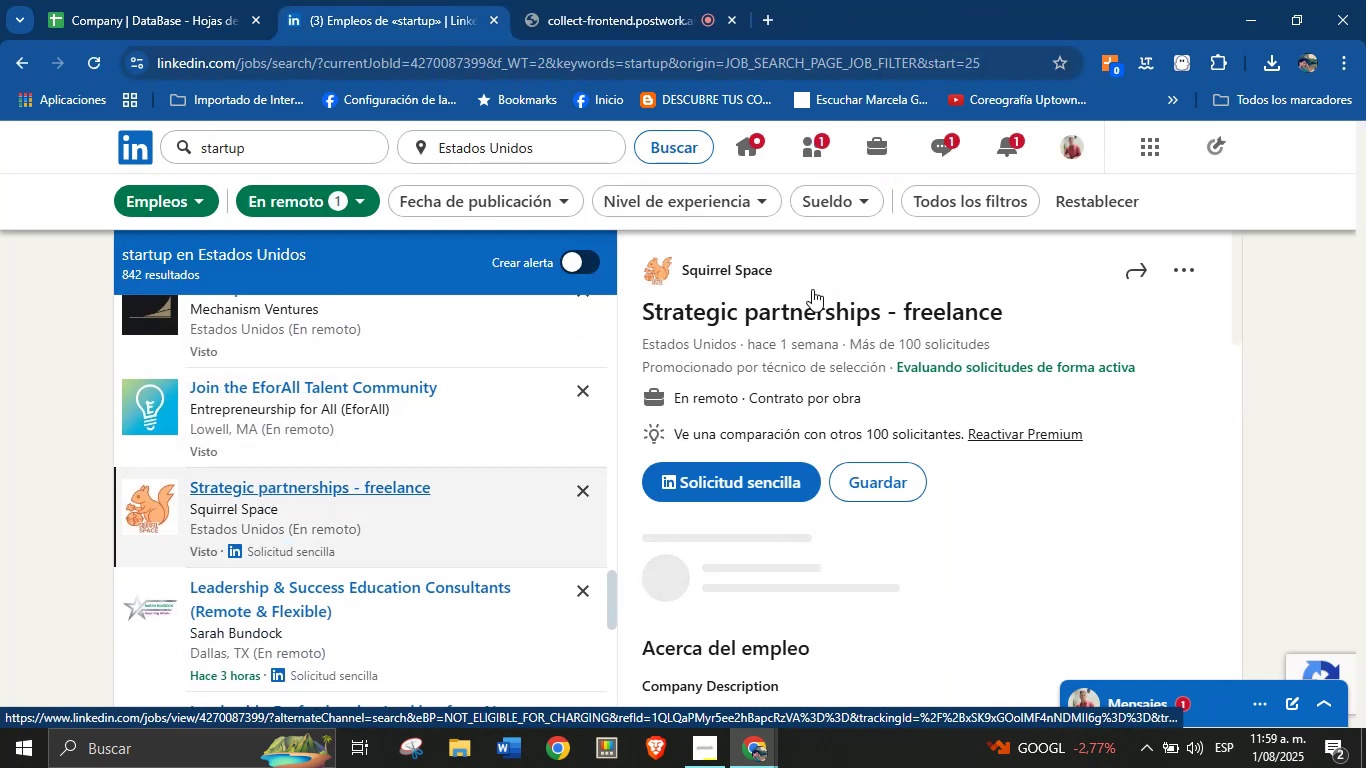 
right_click([722, 273])
 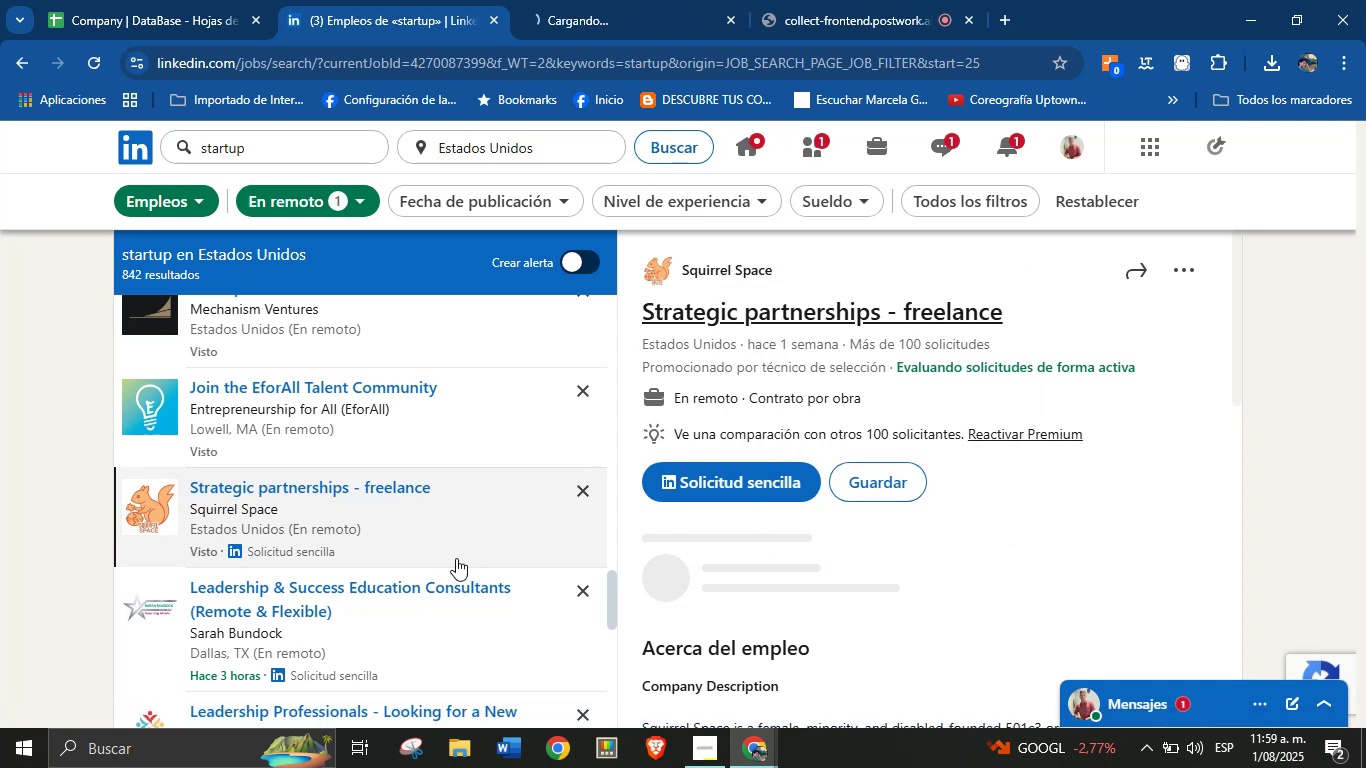 
left_click([592, 0])
 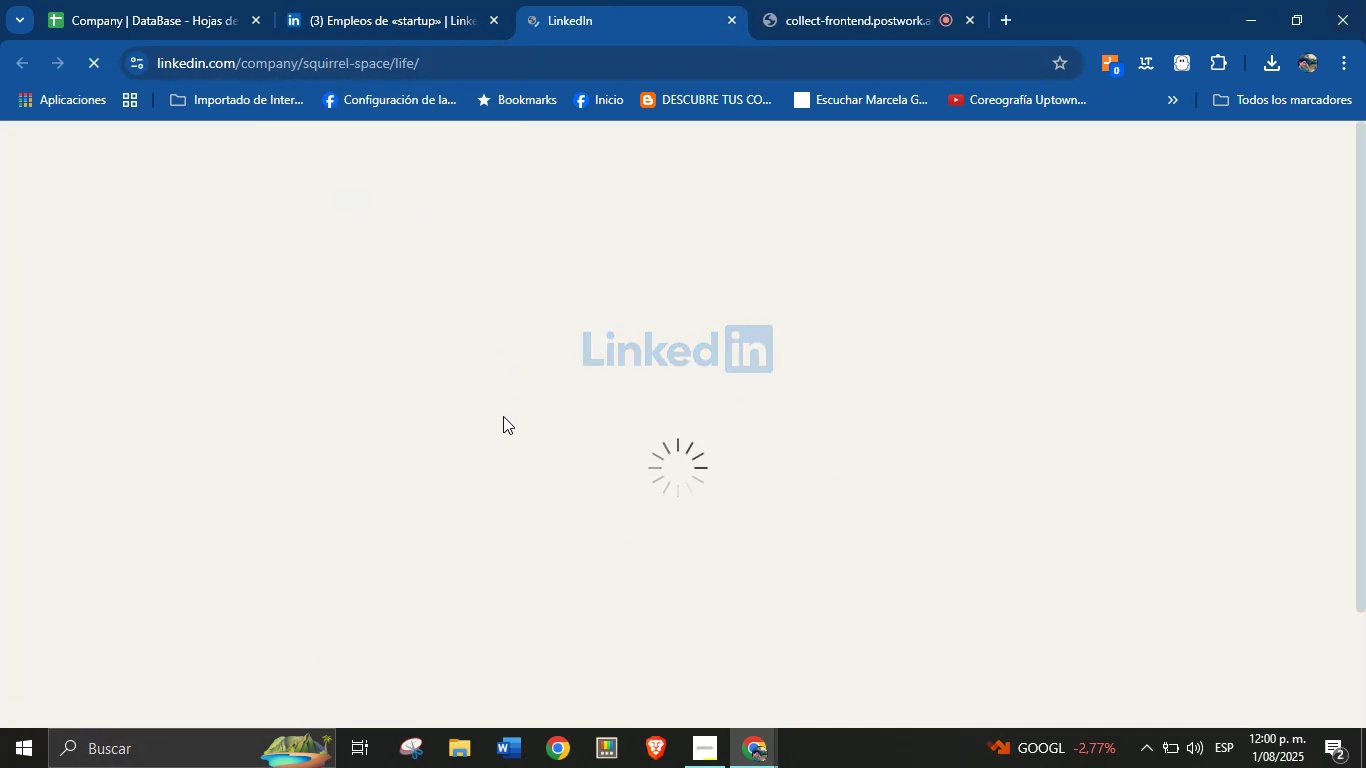 
wait(11.76)
 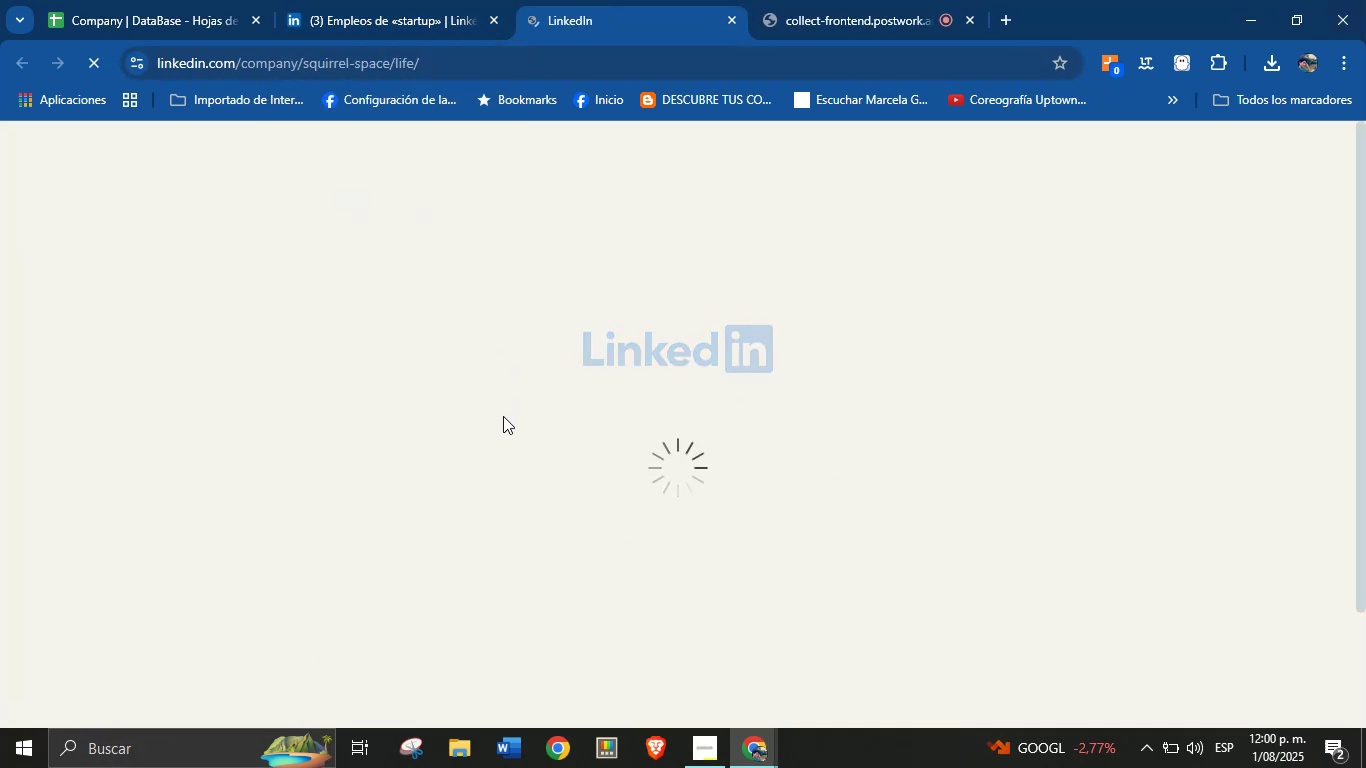 
left_click_drag(start_coordinate=[140, 428], to_coordinate=[302, 424])
 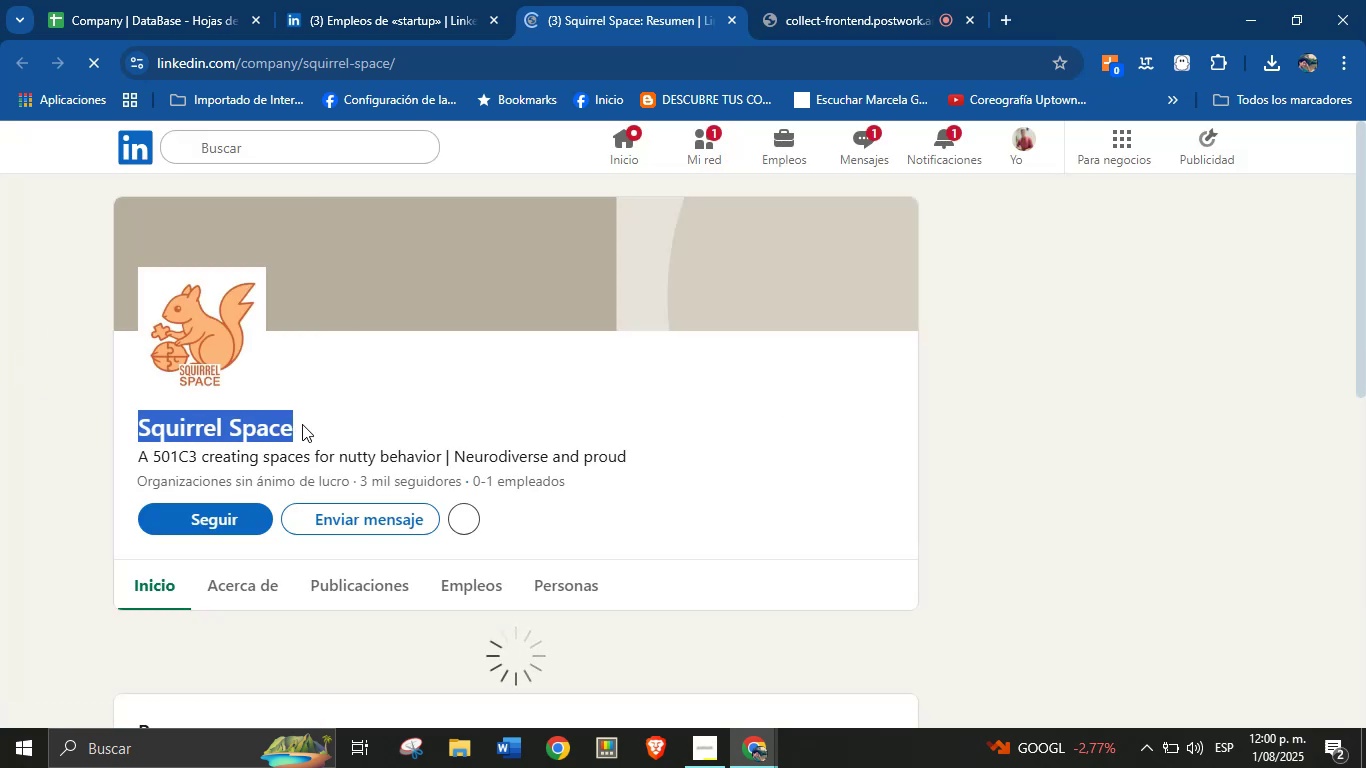 
key(Control+C)
 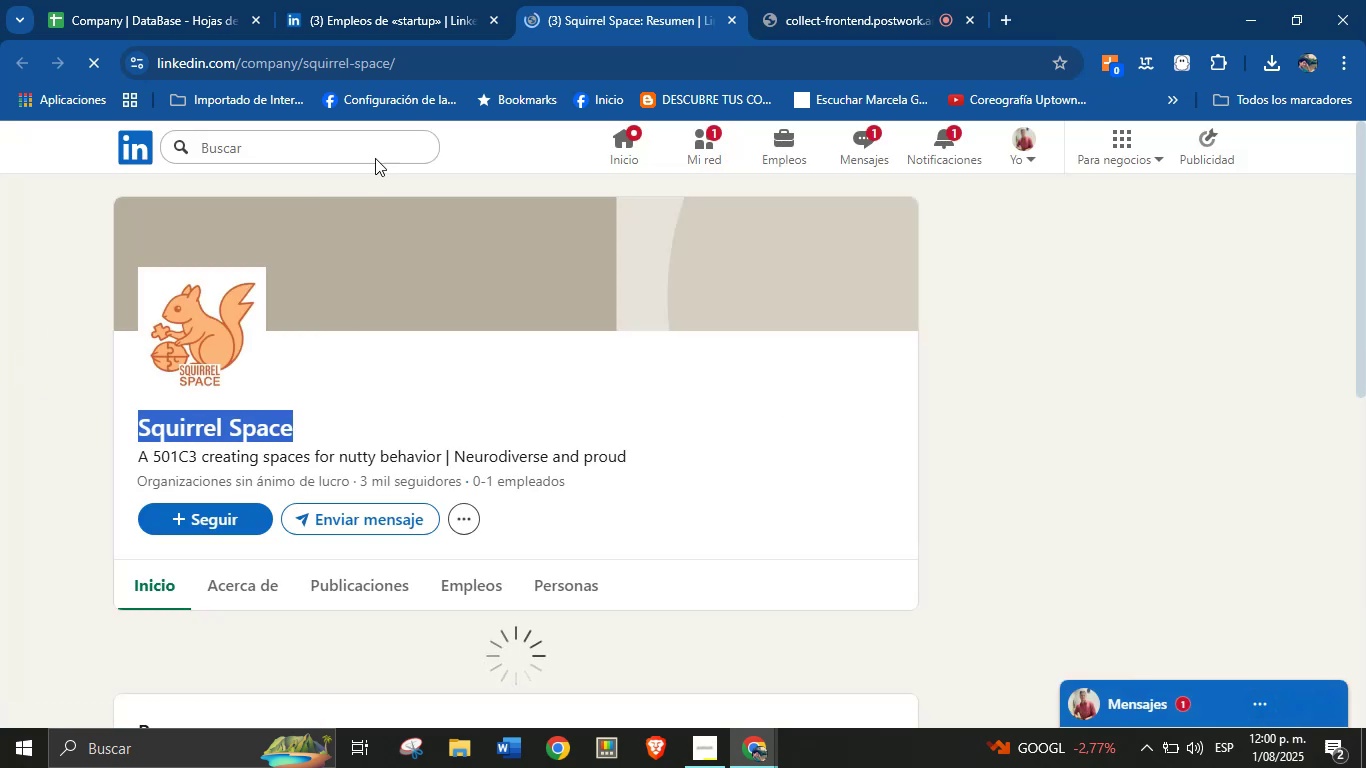 
left_click([423, 0])
 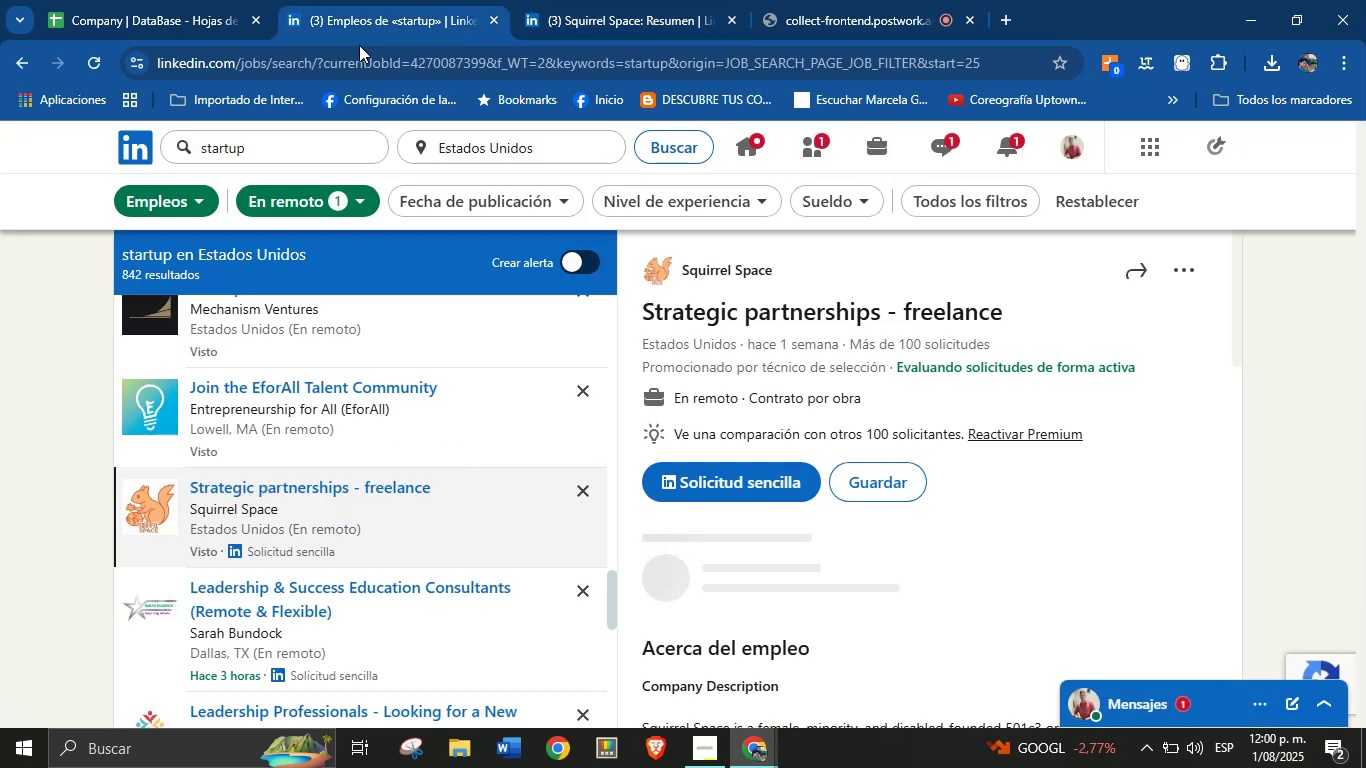 
left_click([155, 0])
 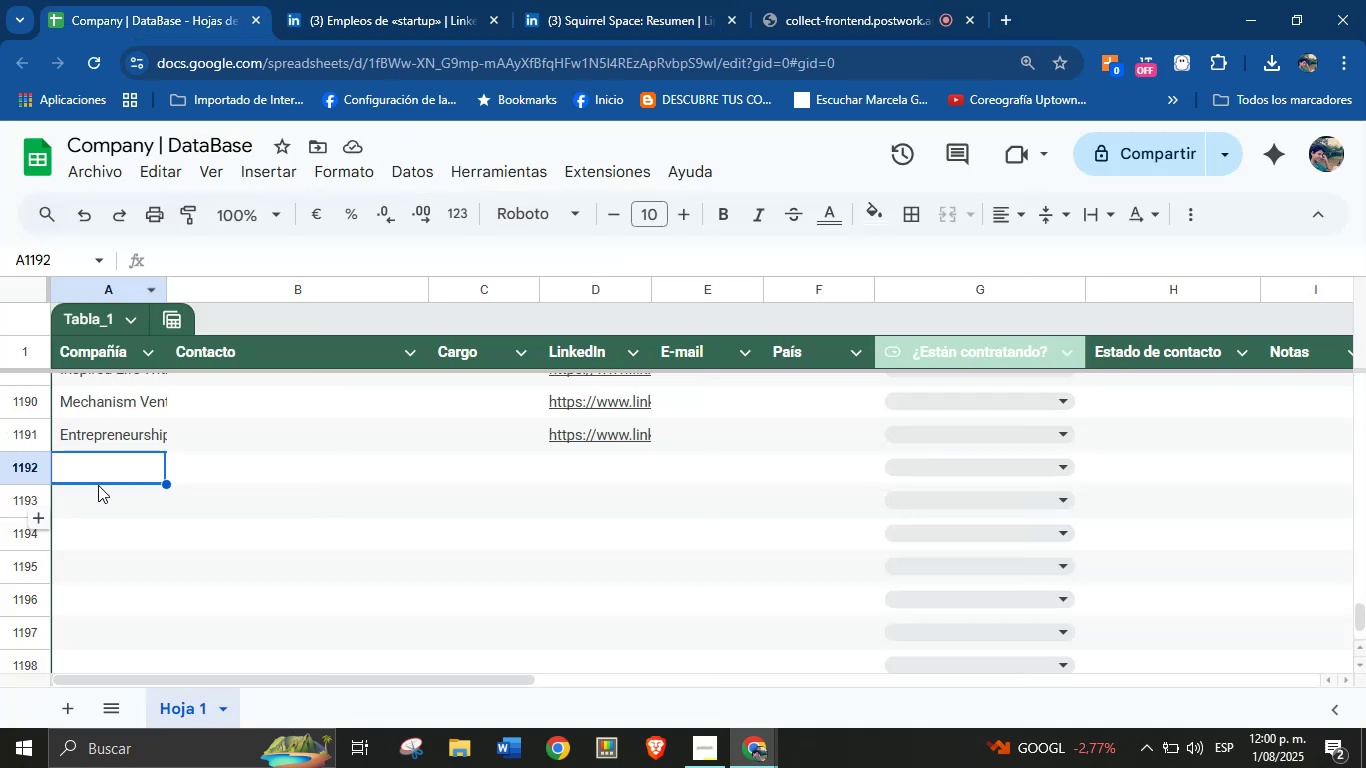 
key(Control+V)
 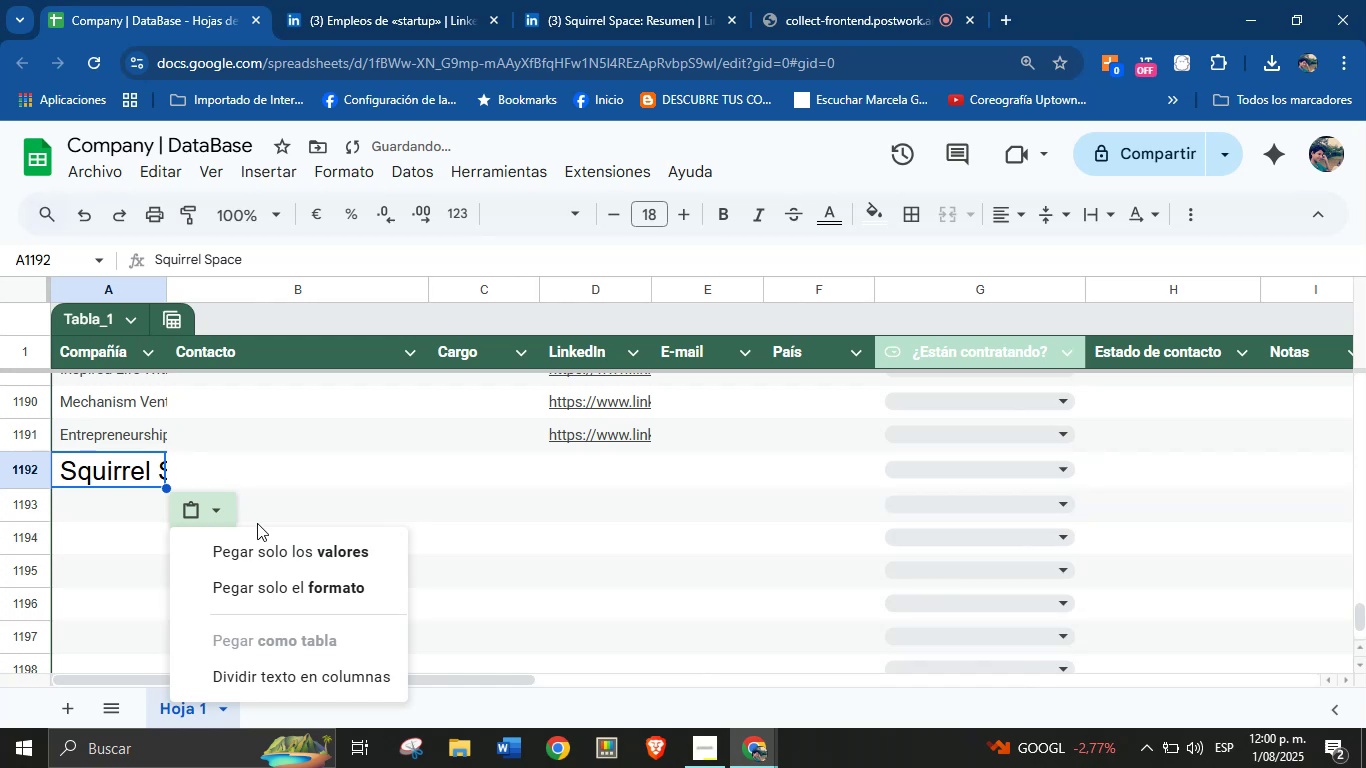 
left_click([262, 548])
 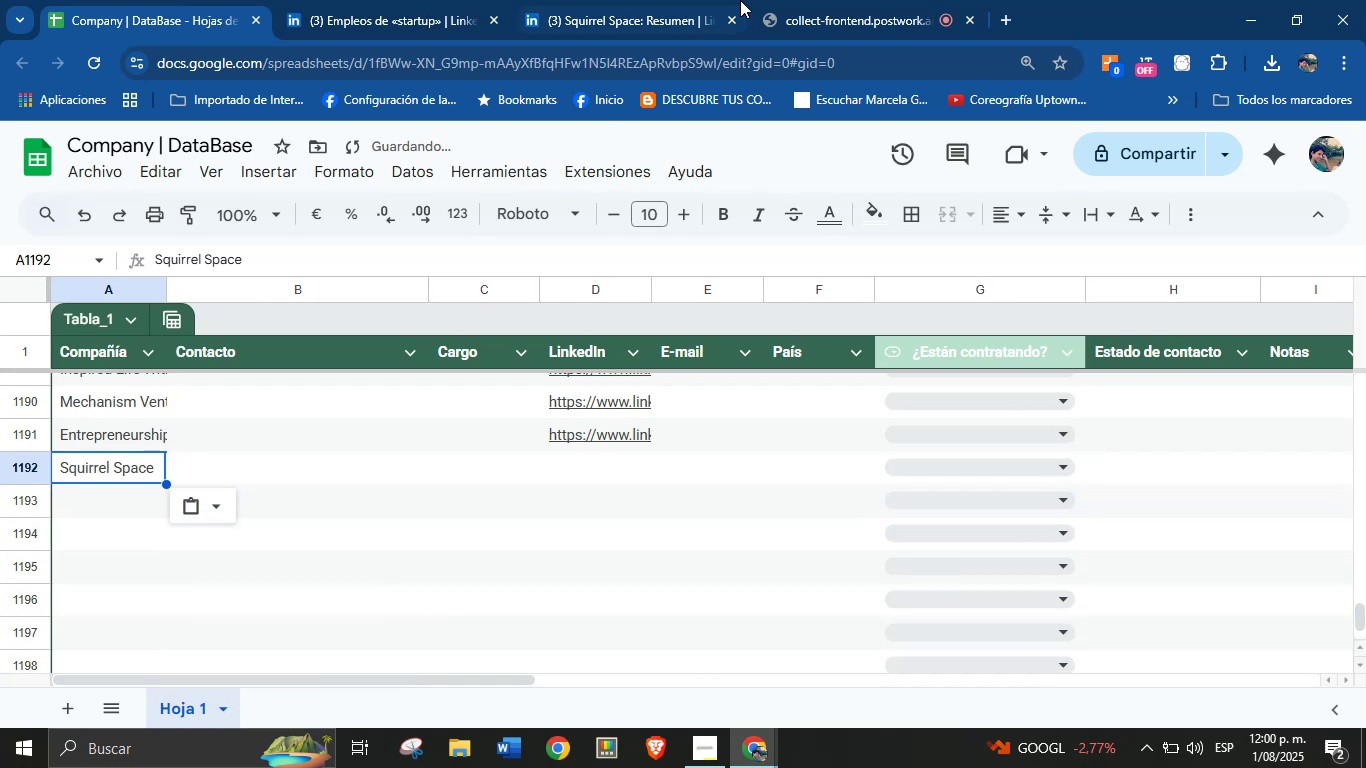 
left_click([704, 0])
 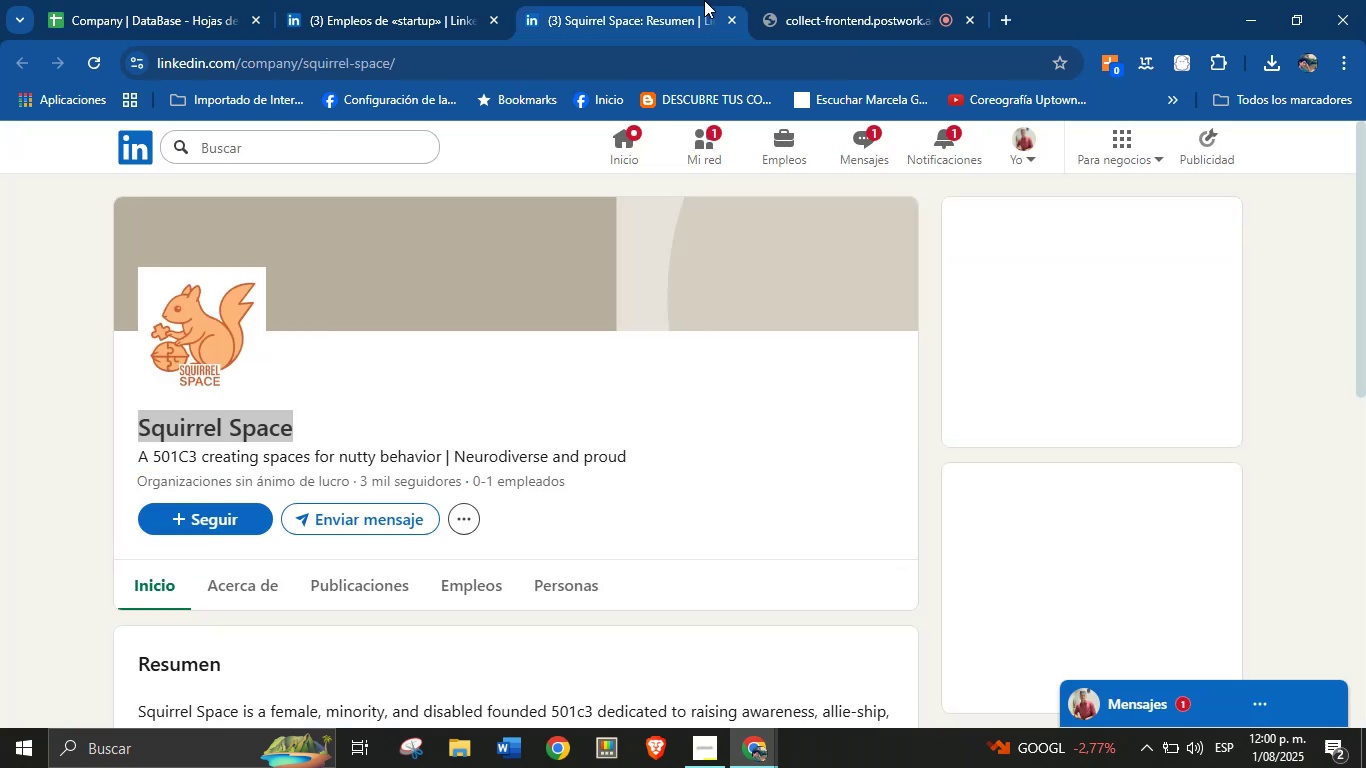 
left_click([588, 68])
 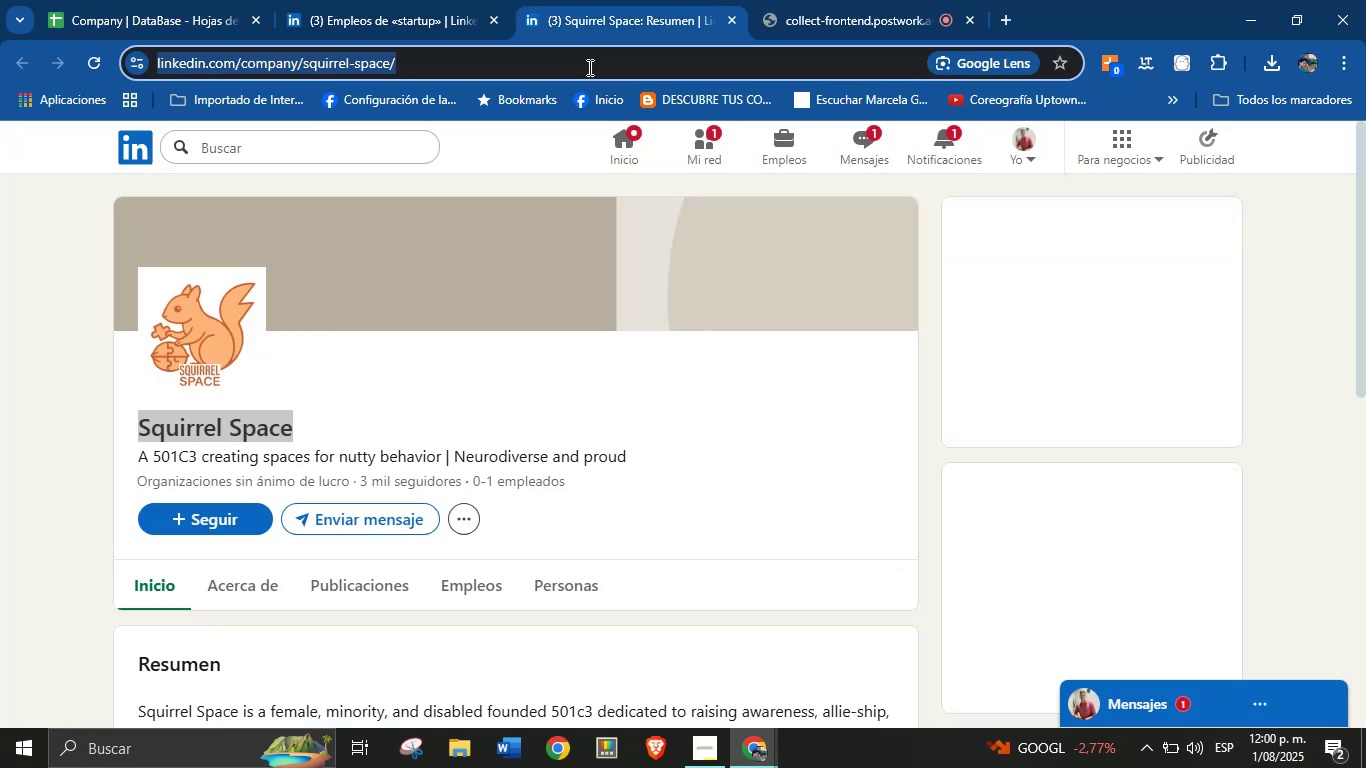 
triple_click([588, 67])
 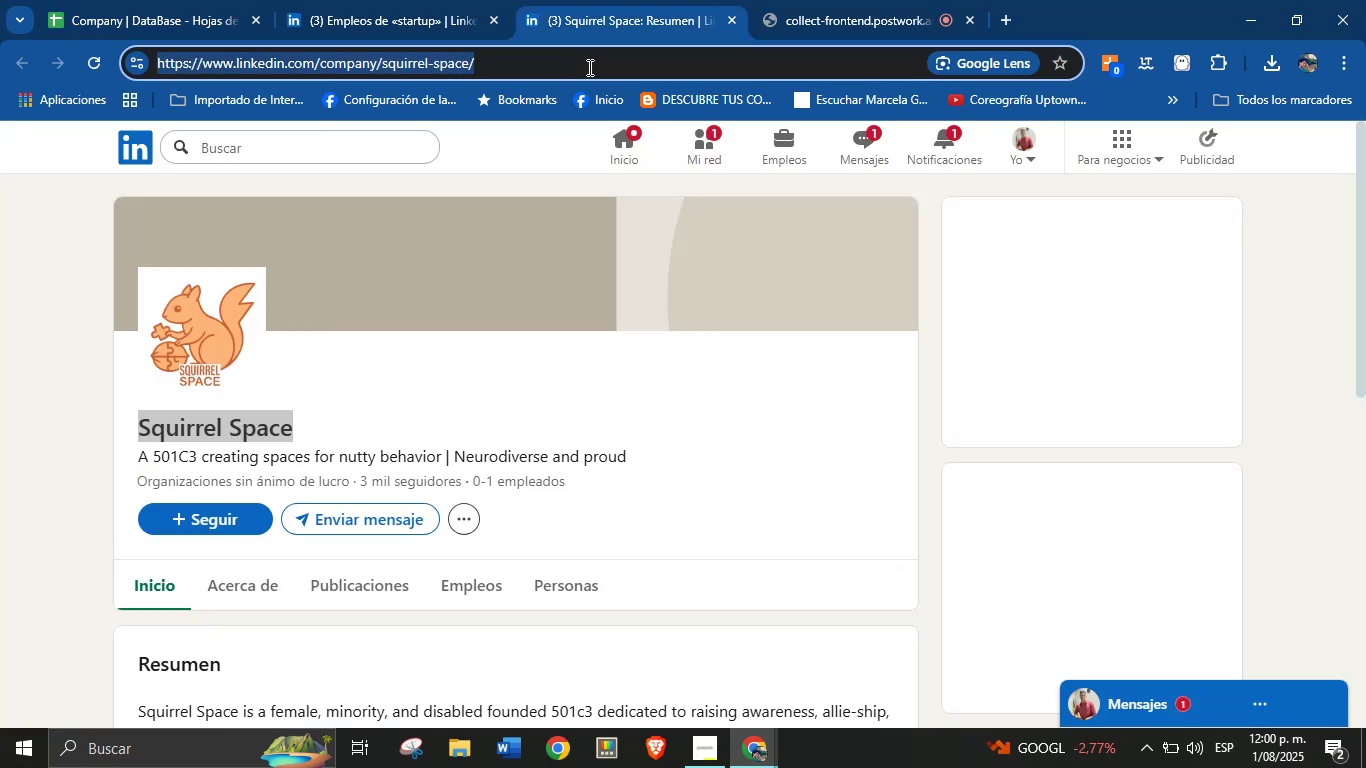 
key(Control+C)
 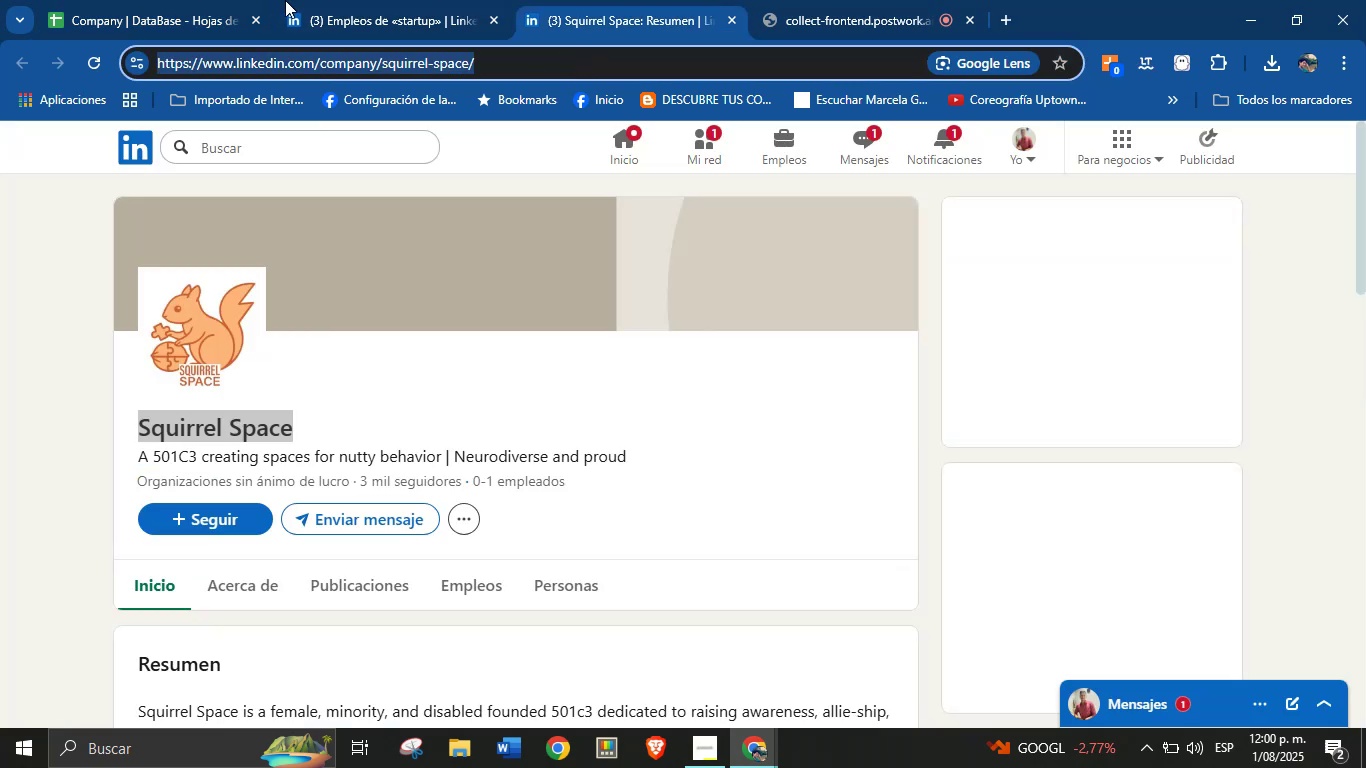 
left_click([197, 0])
 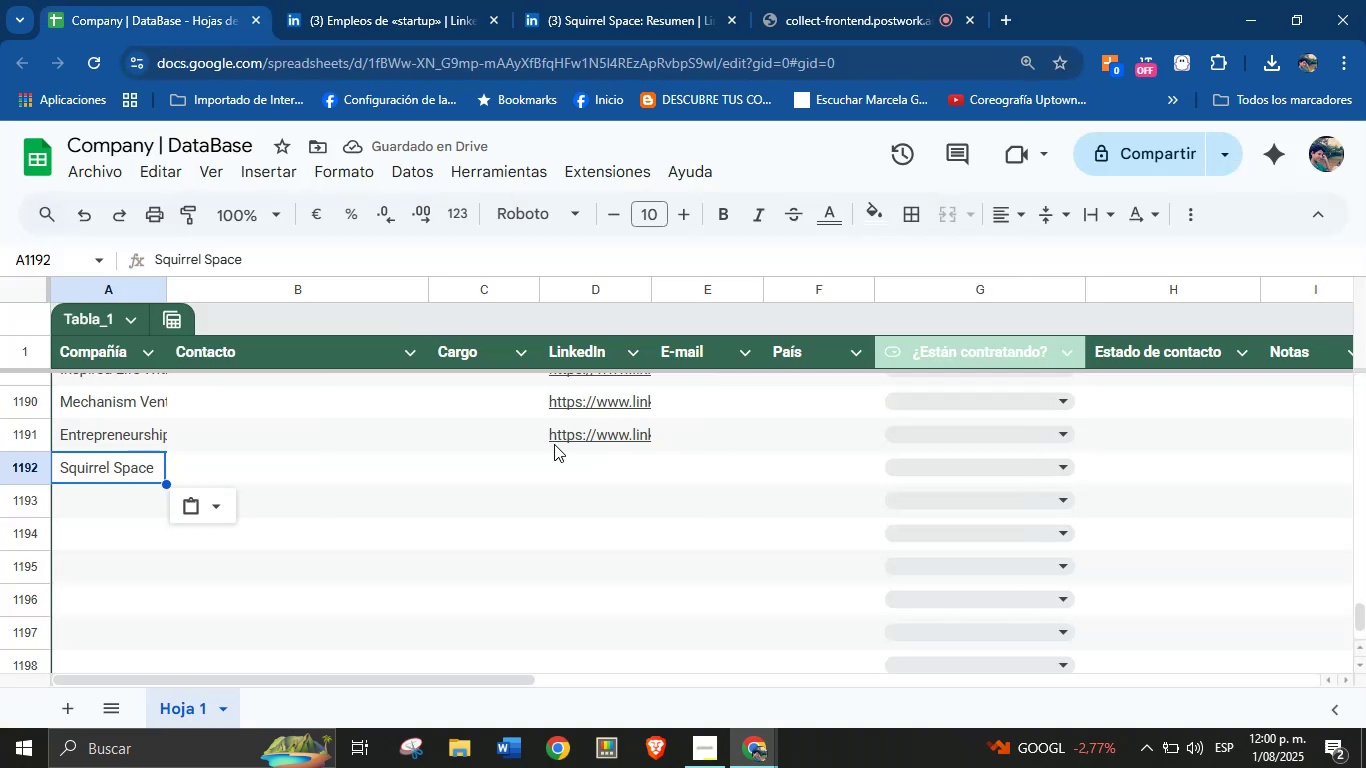 
left_click([556, 466])
 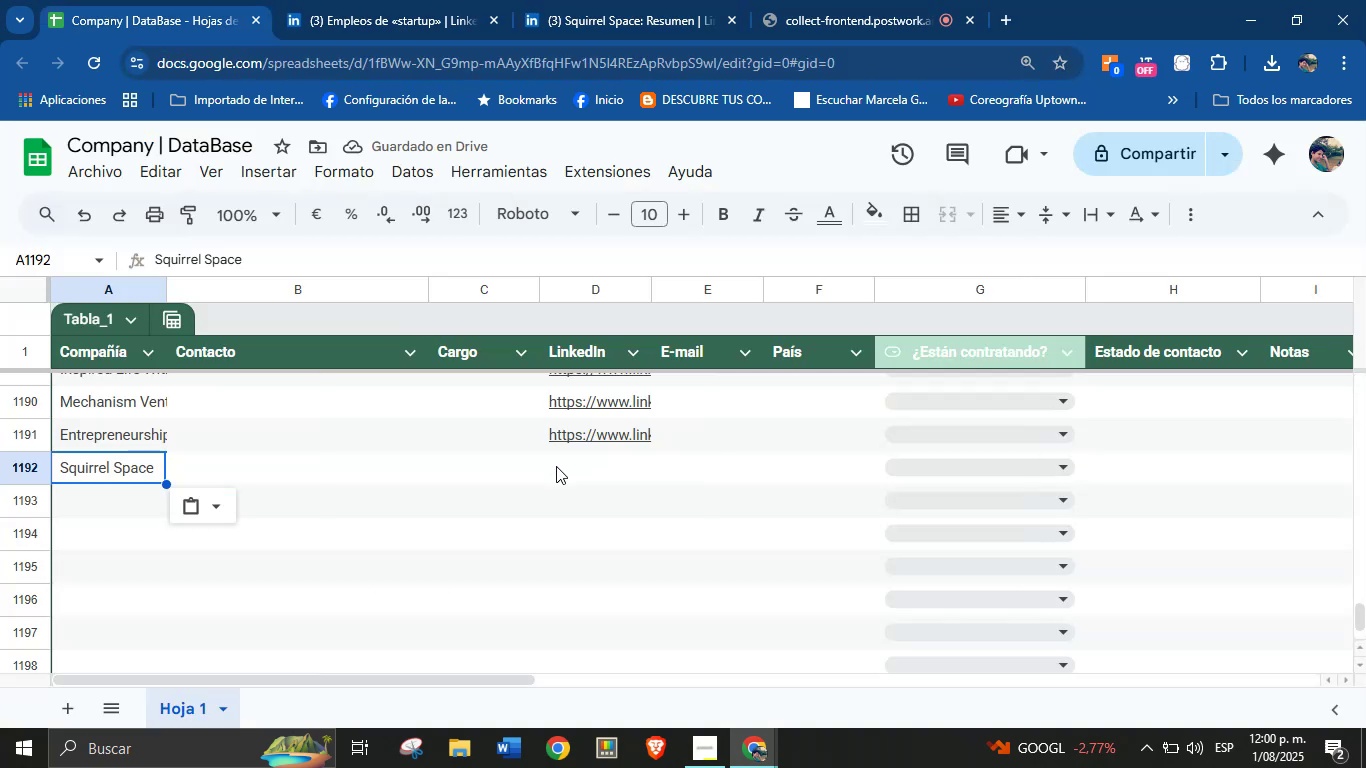 
key(Control+V)
 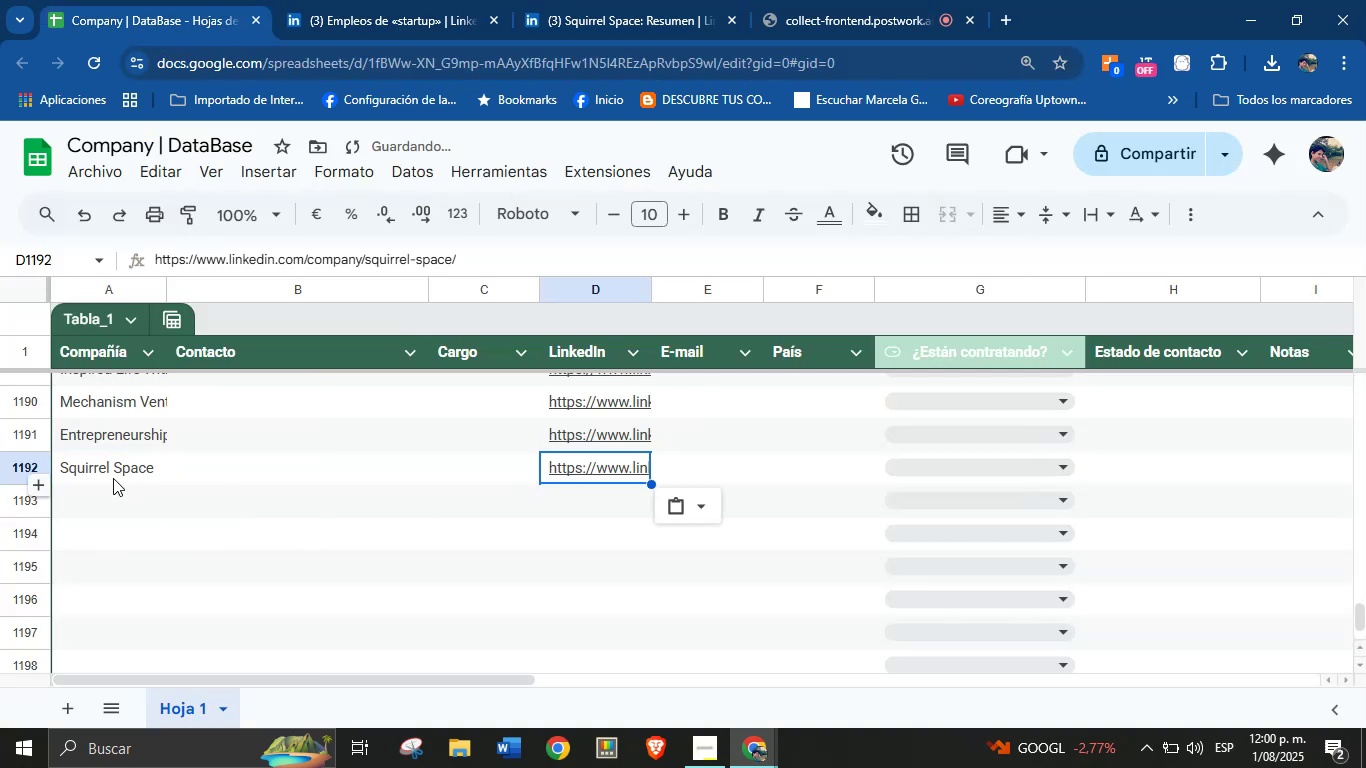 
left_click([109, 500])
 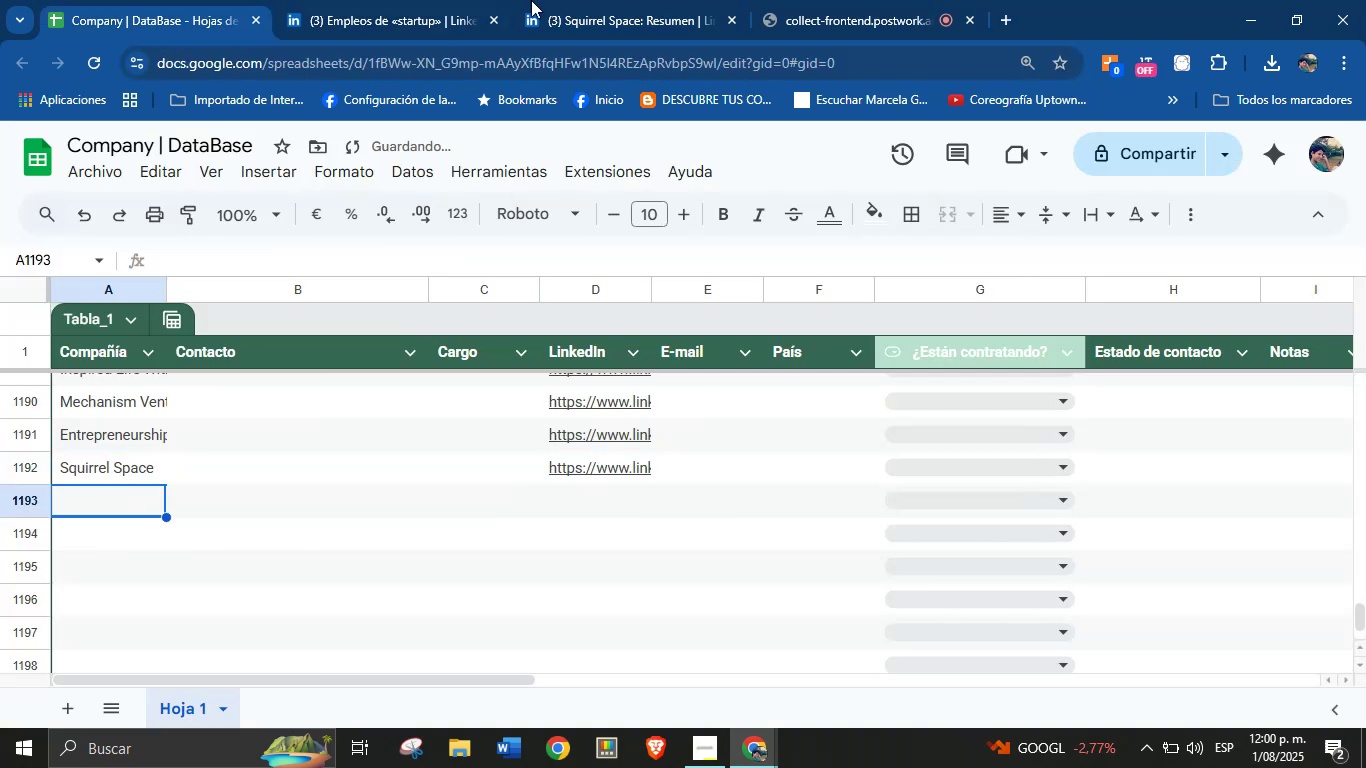 
left_click([640, 0])
 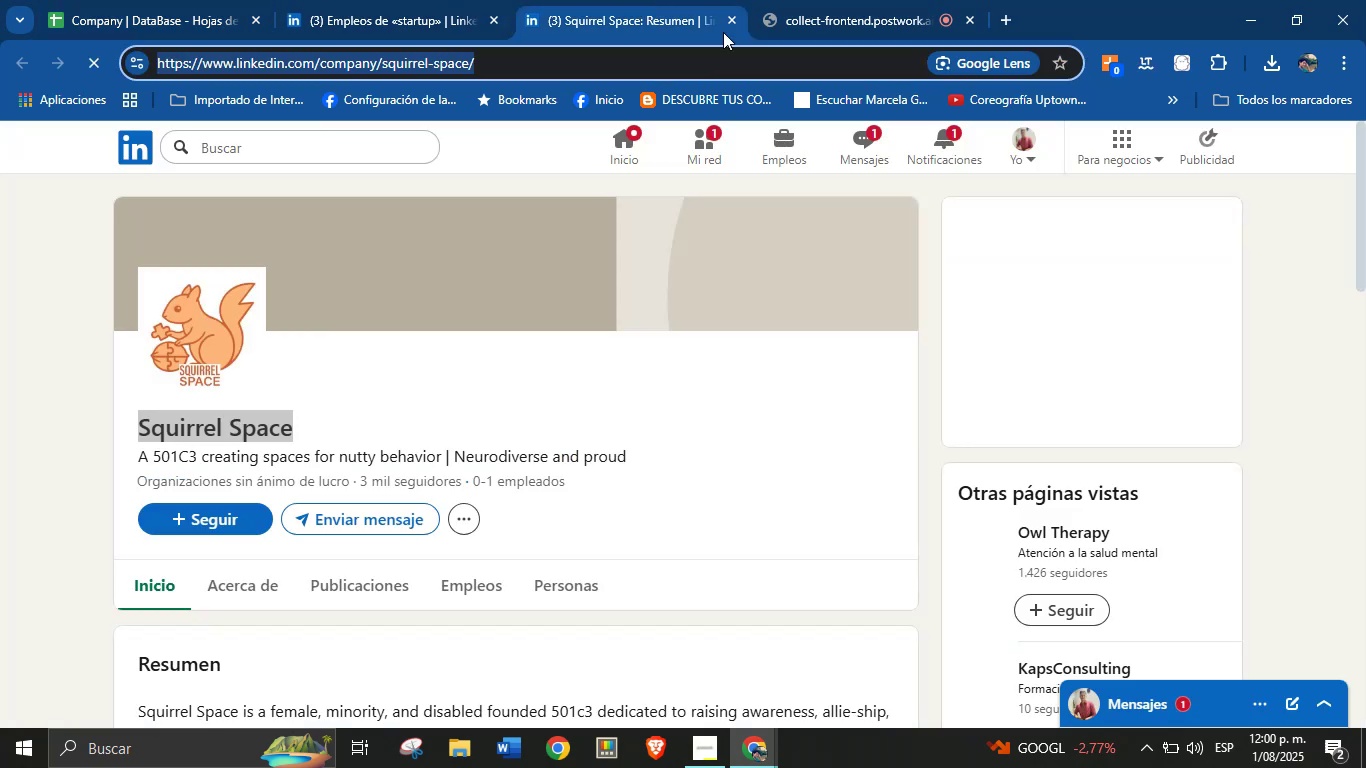 
left_click([730, 18])
 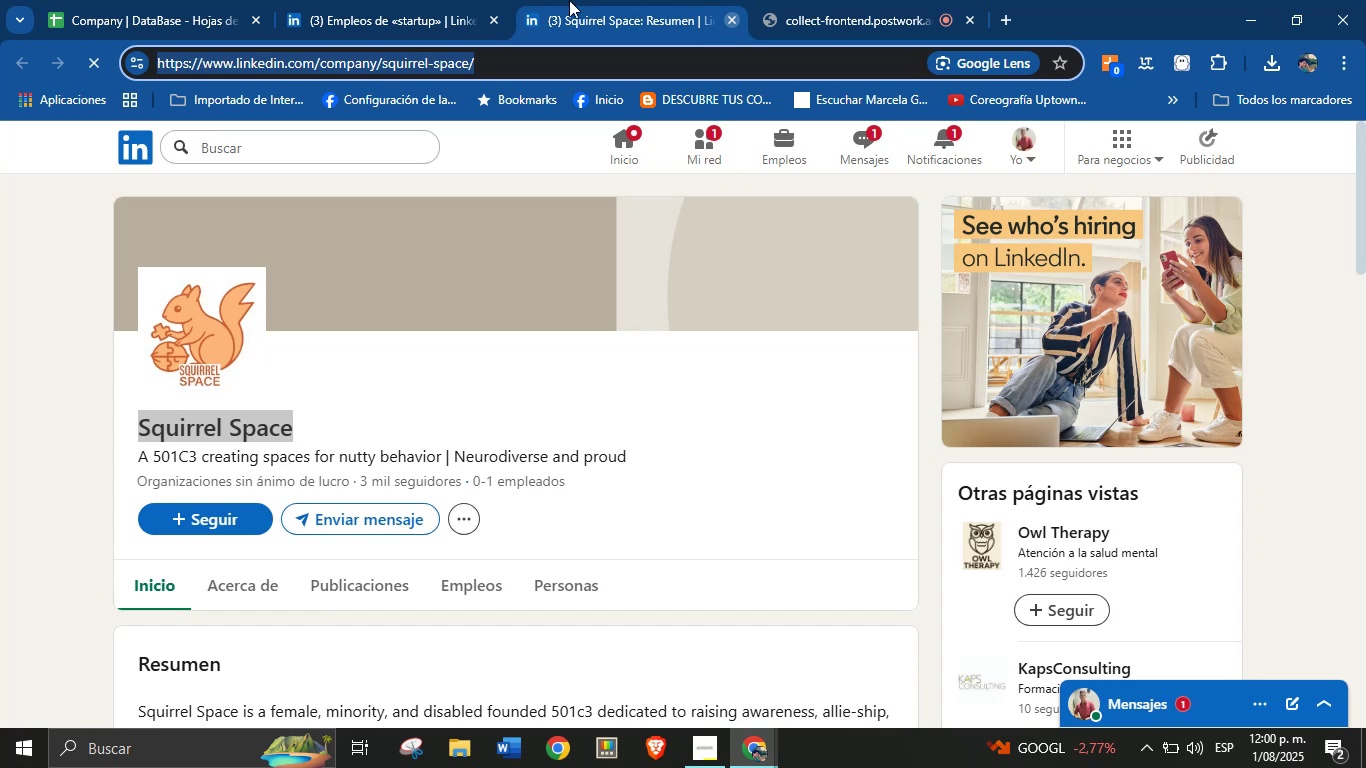 
left_click([446, 0])
 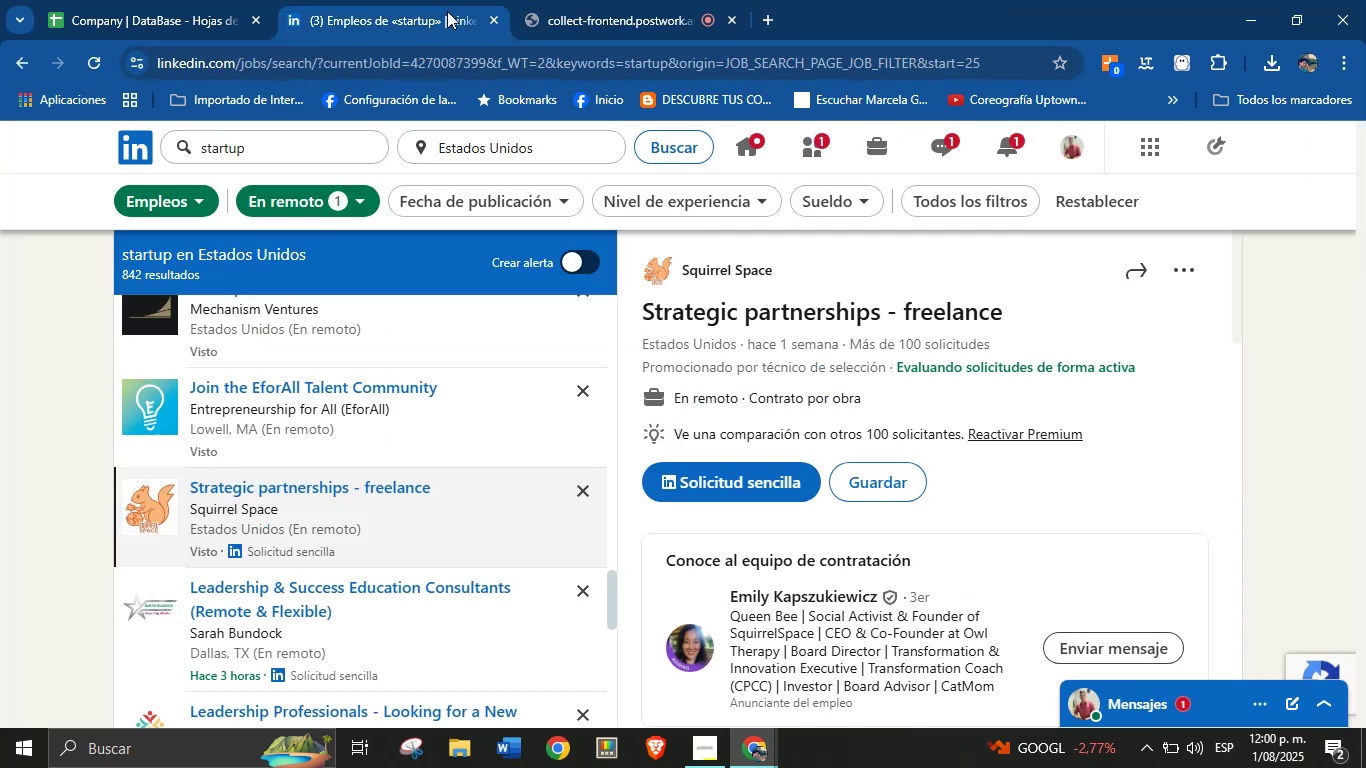 
scroll: coordinate [357, 564], scroll_direction: down, amount: 1.0
 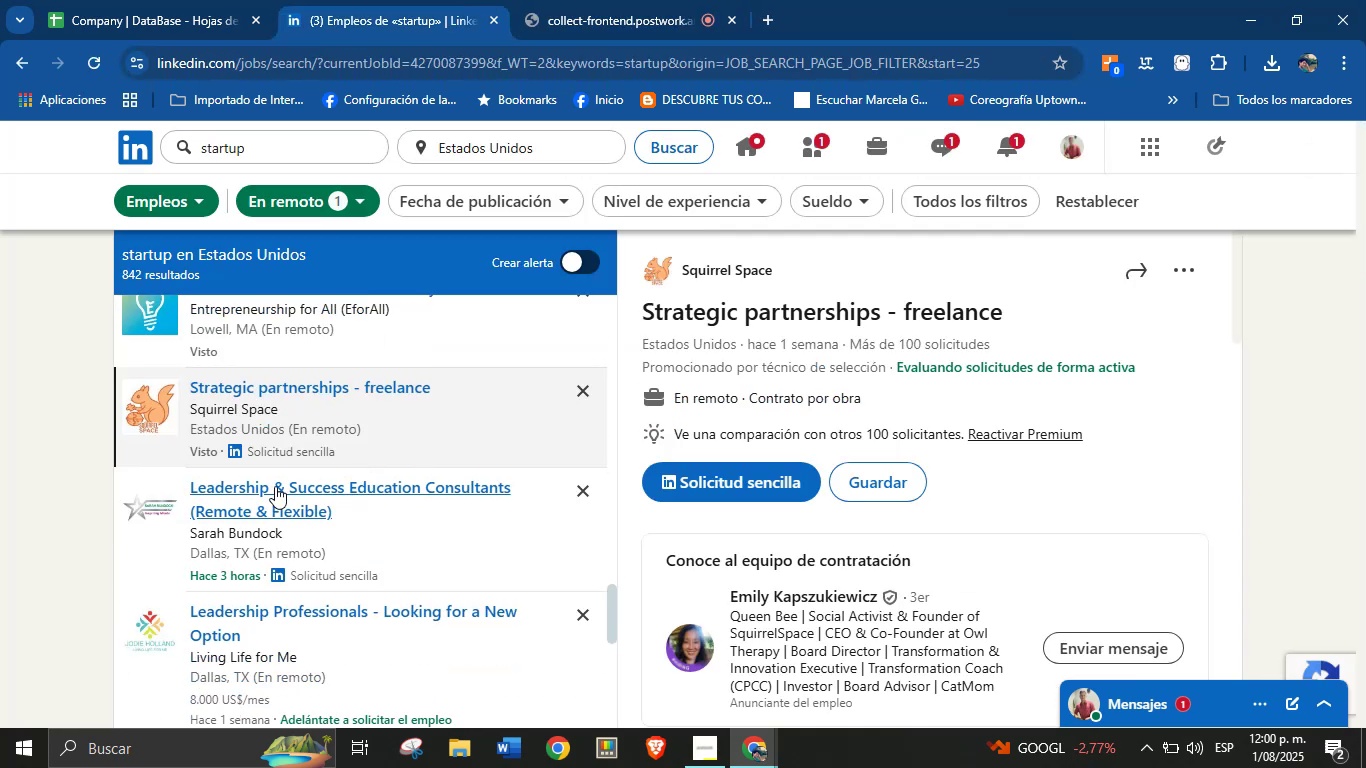 
left_click([263, 498])
 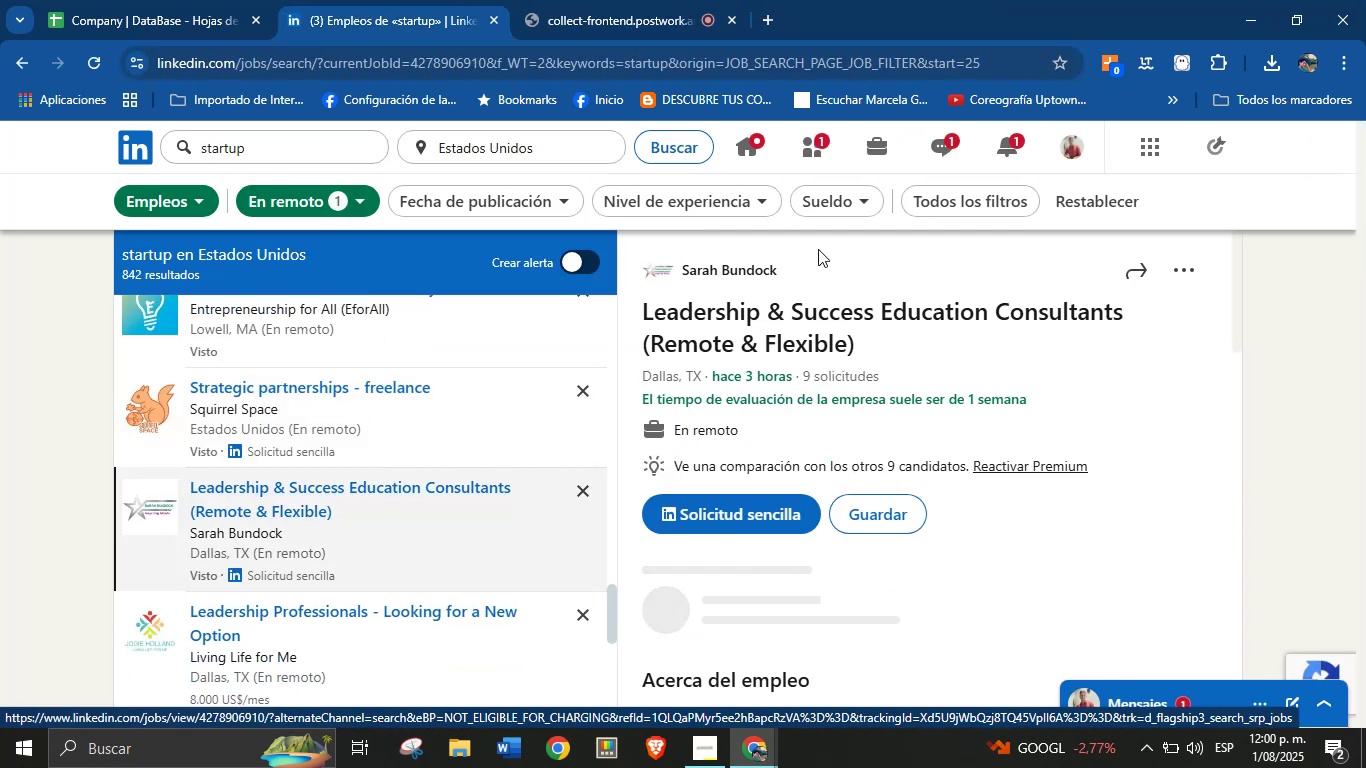 
right_click([742, 271])
 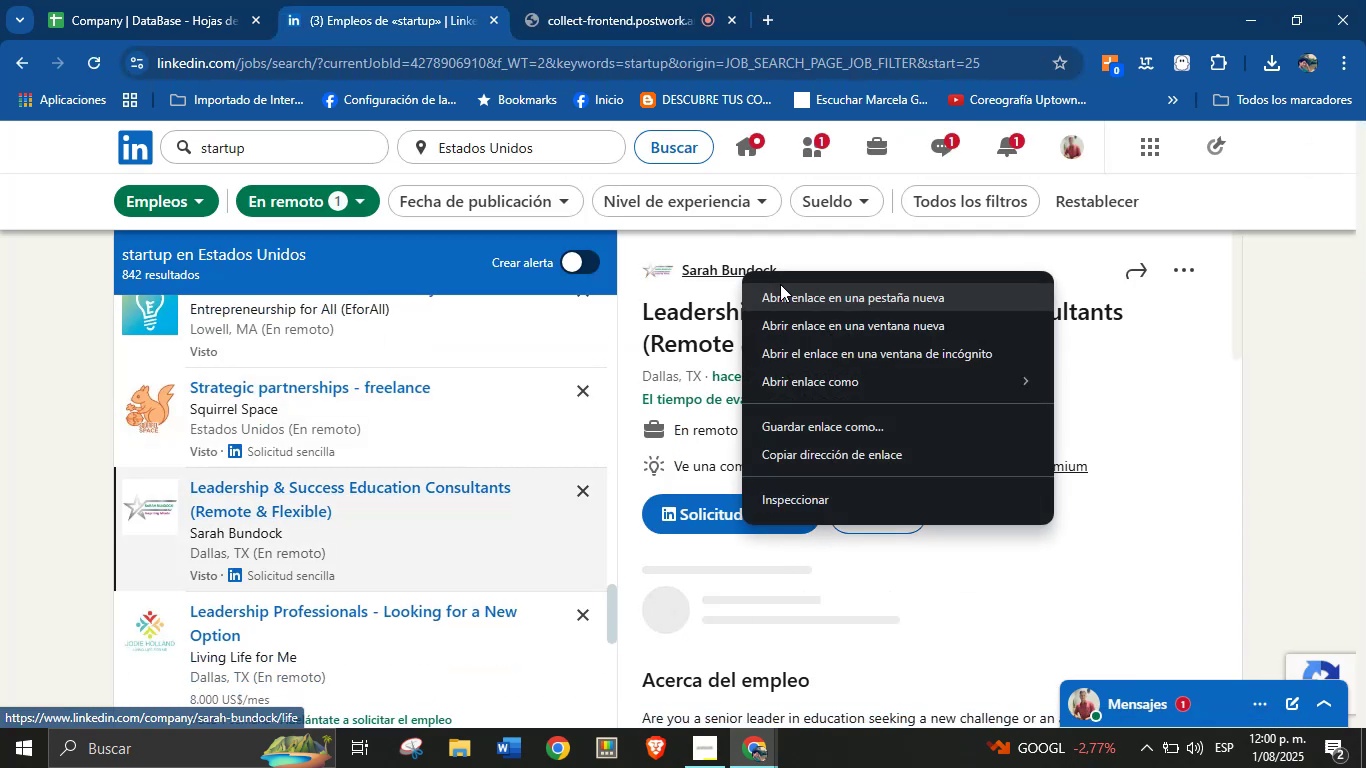 
left_click([792, 304])
 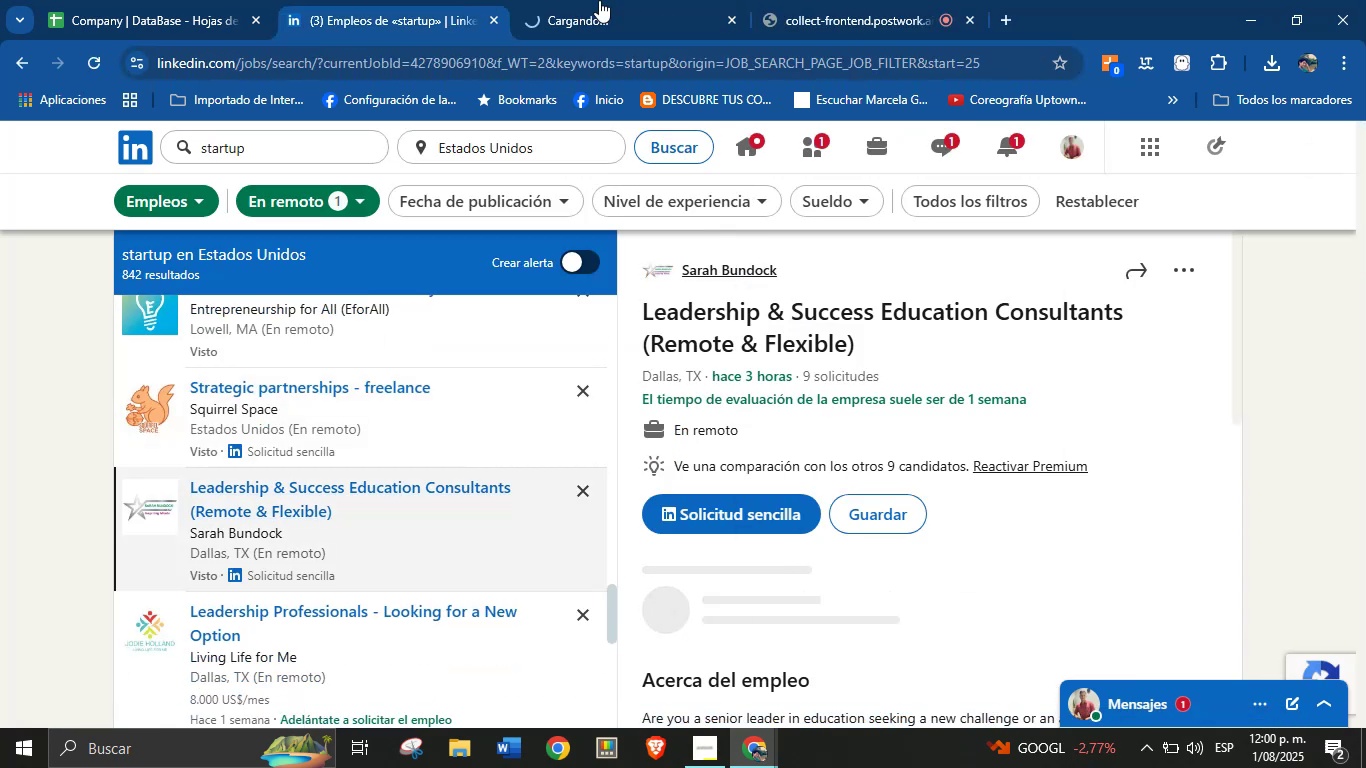 
left_click([543, 0])
 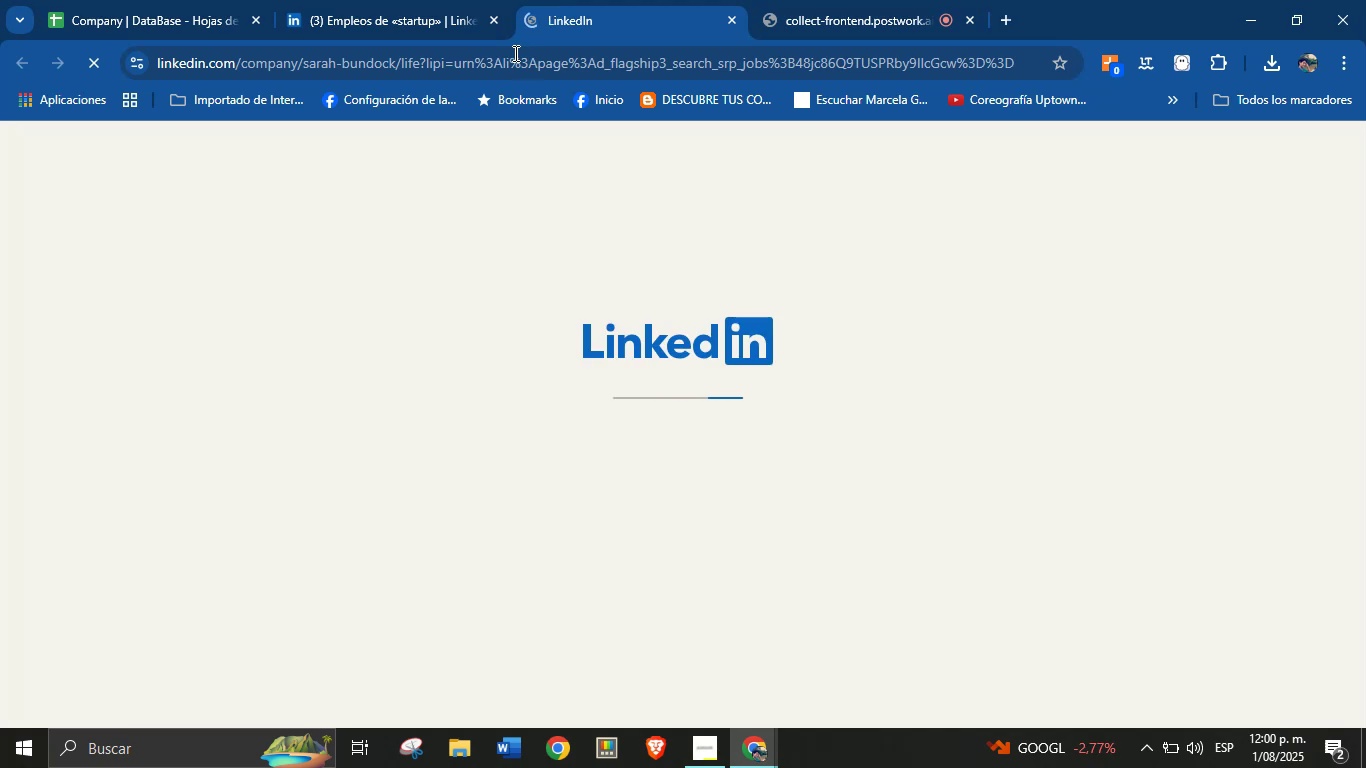 
mouse_move([471, 125])
 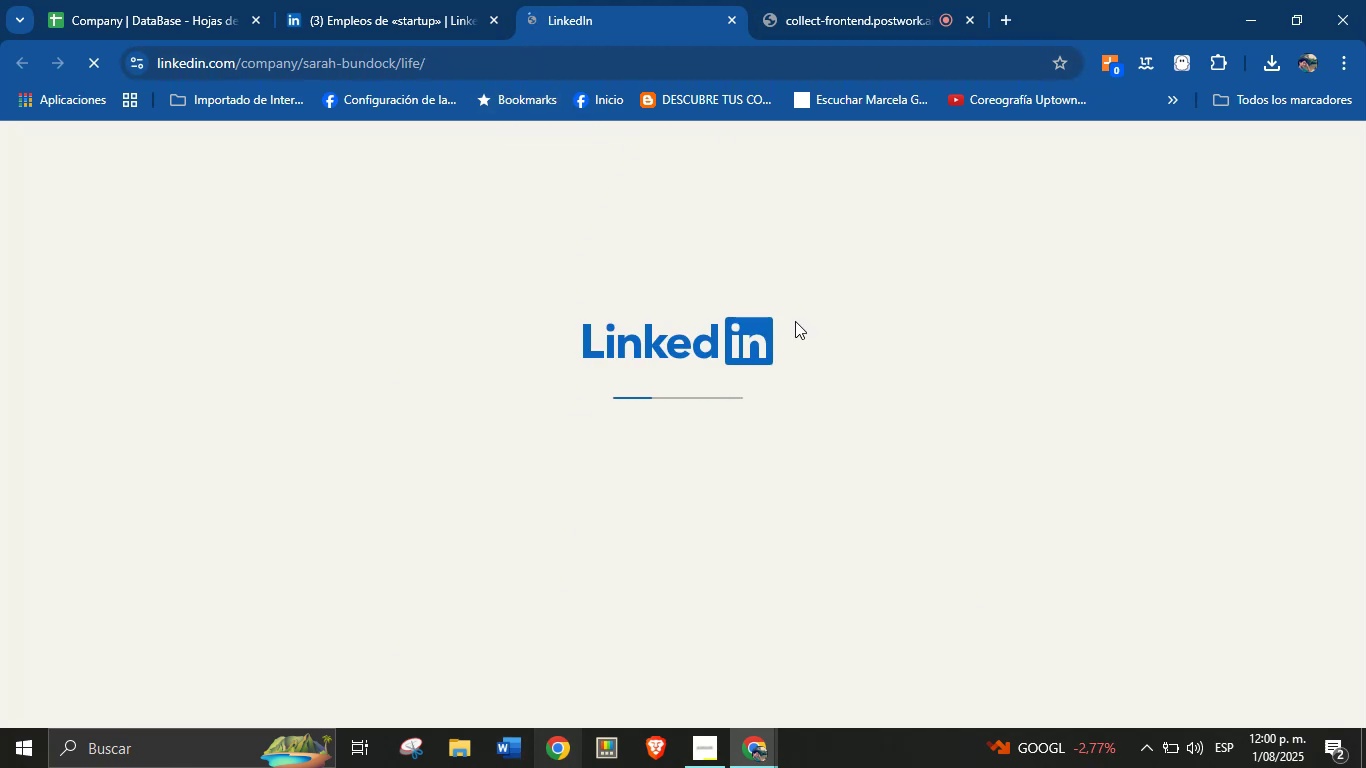 
left_click([384, 0])
 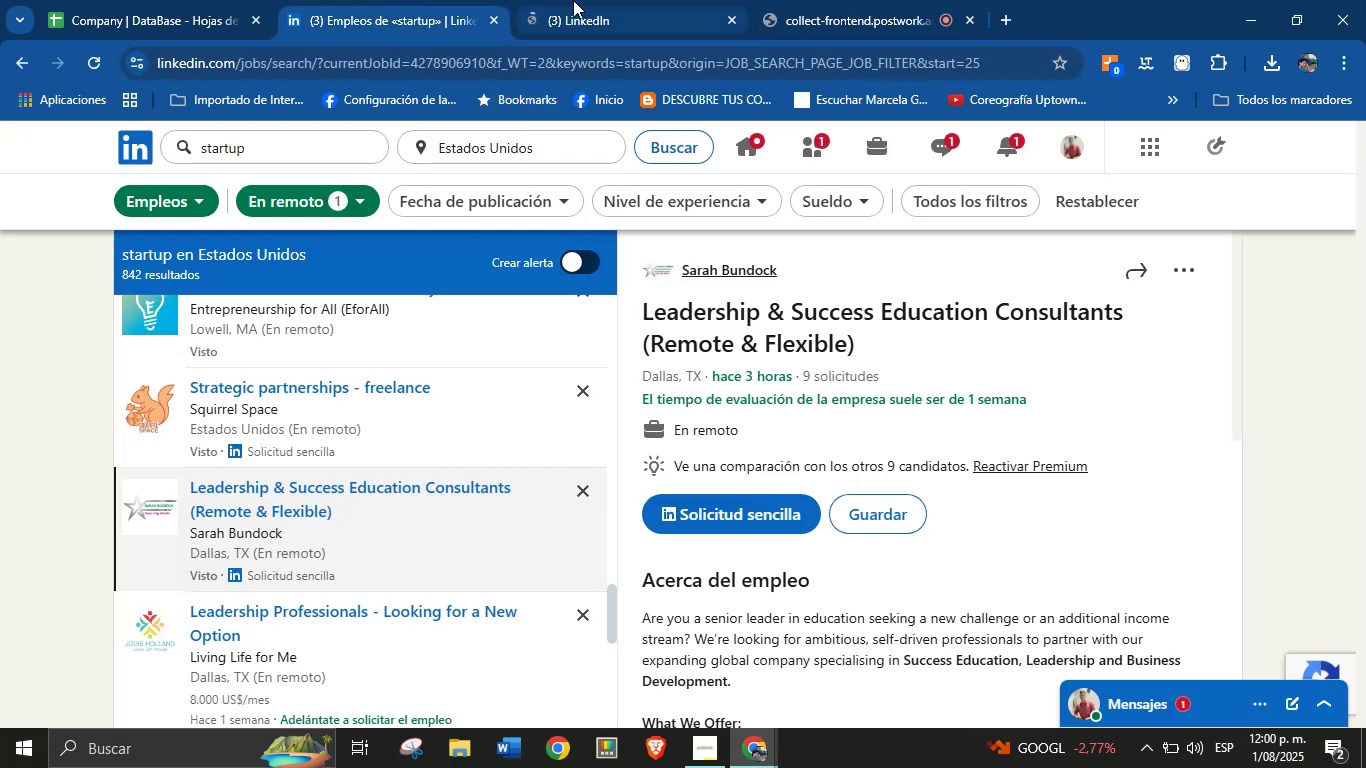 
left_click([218, 0])
 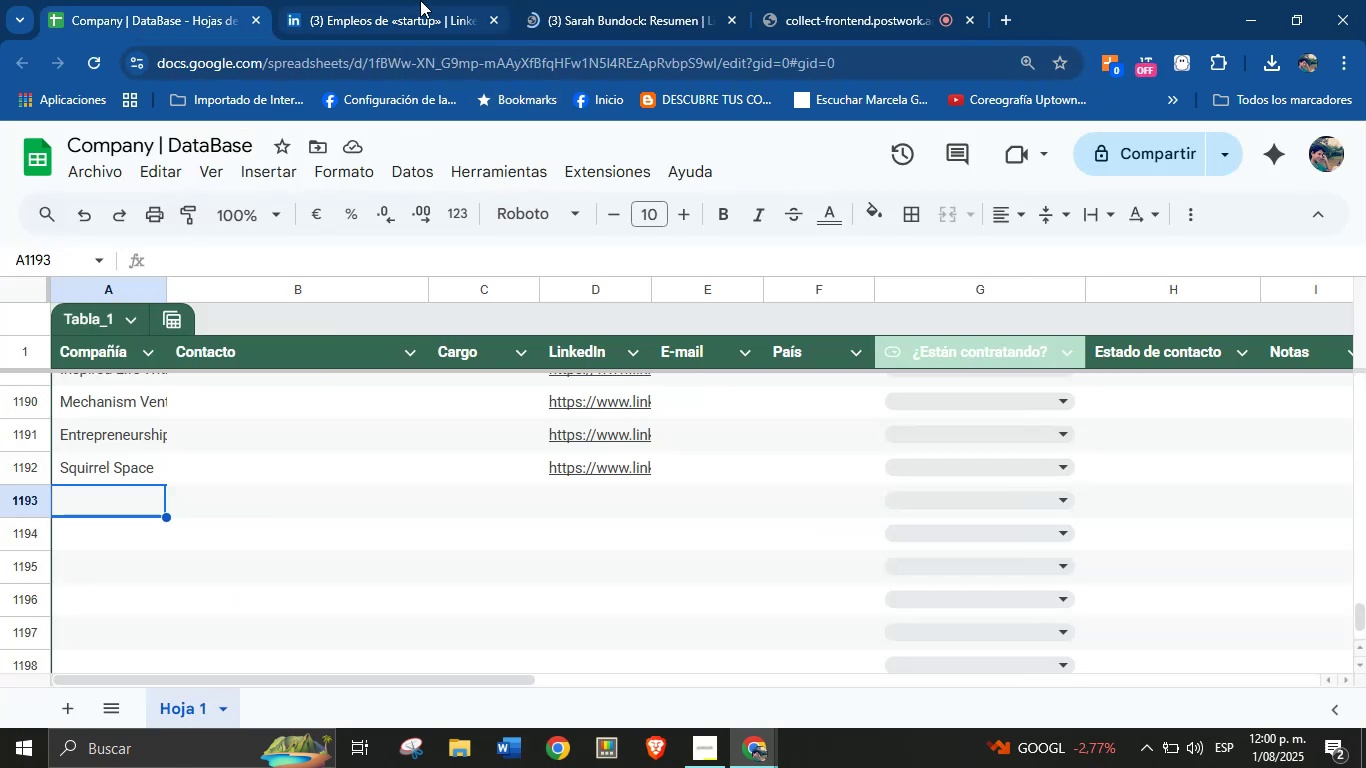 
double_click([600, 0])
 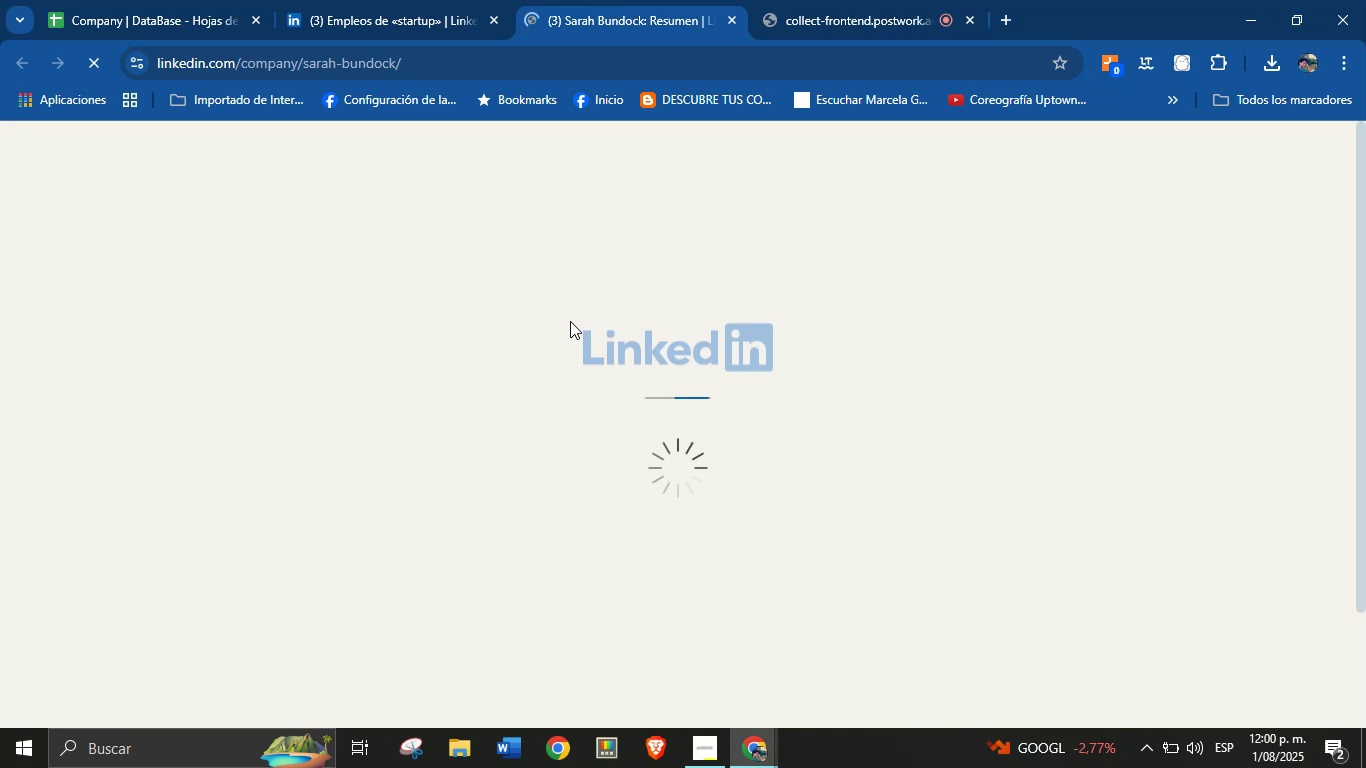 
left_click([336, 0])
 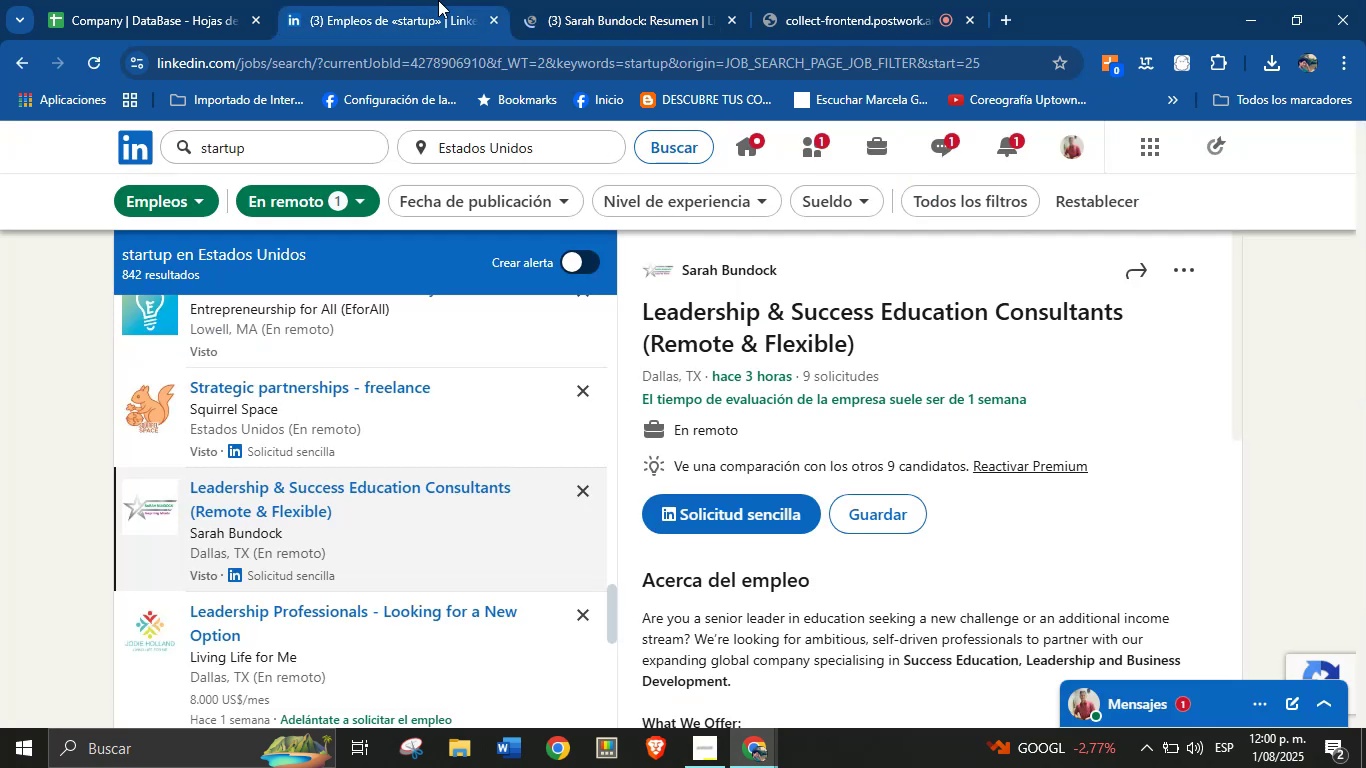 
left_click([633, 0])
 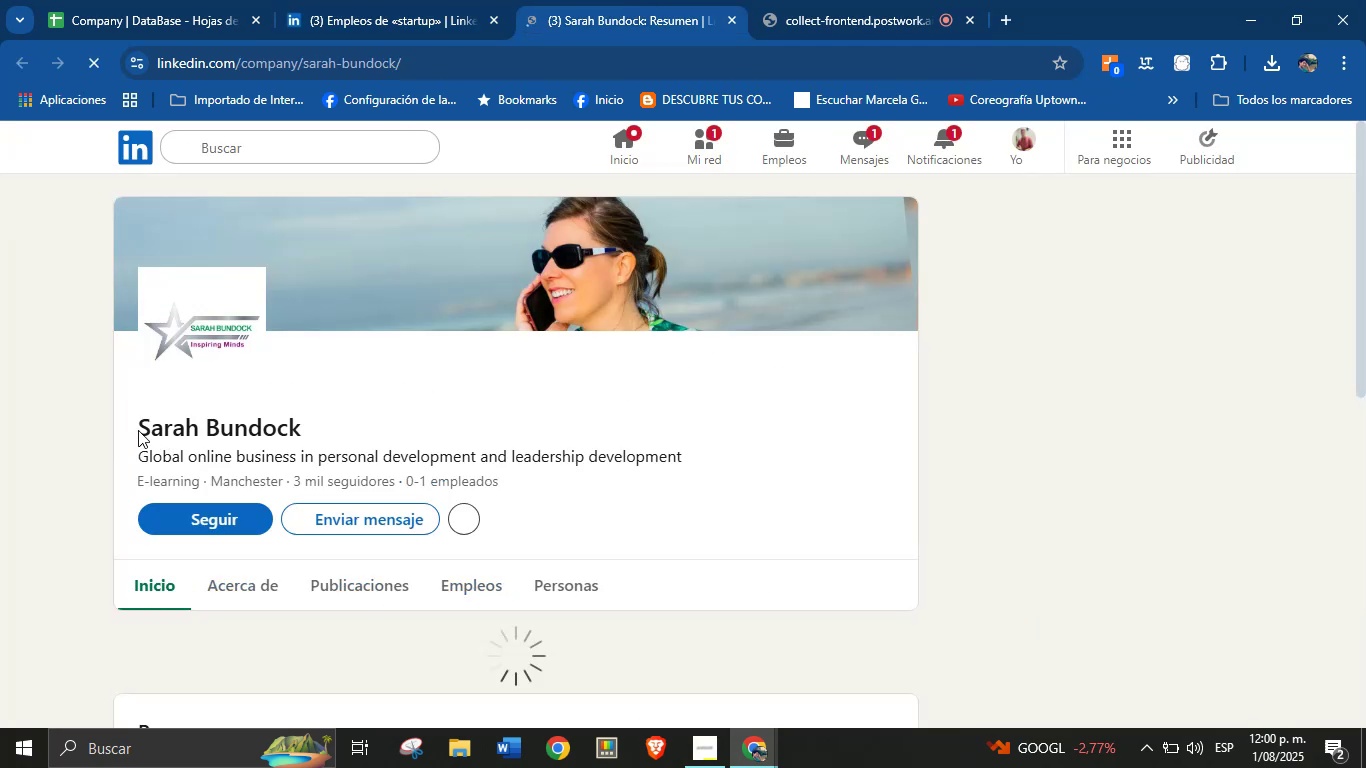 
left_click_drag(start_coordinate=[140, 428], to_coordinate=[303, 429])
 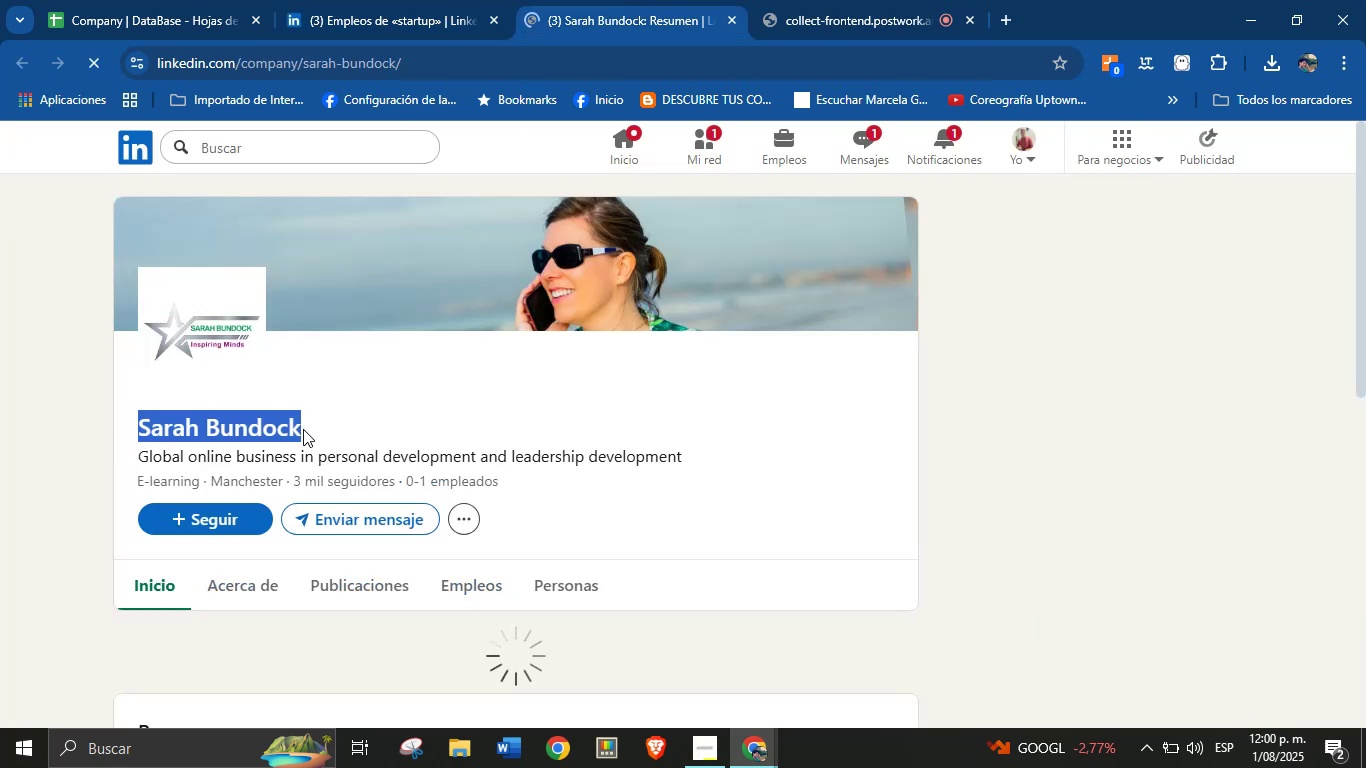 
key(Control+C)
 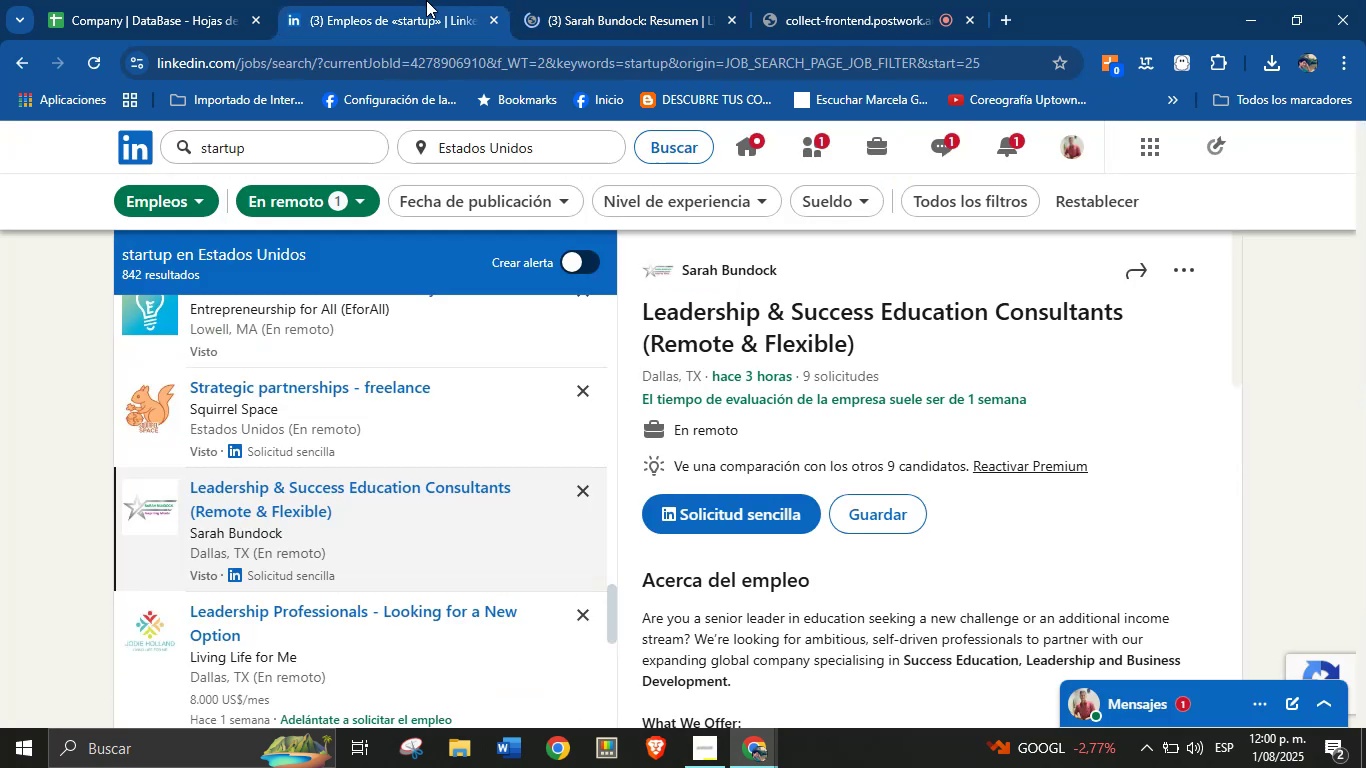 
double_click([227, 0])
 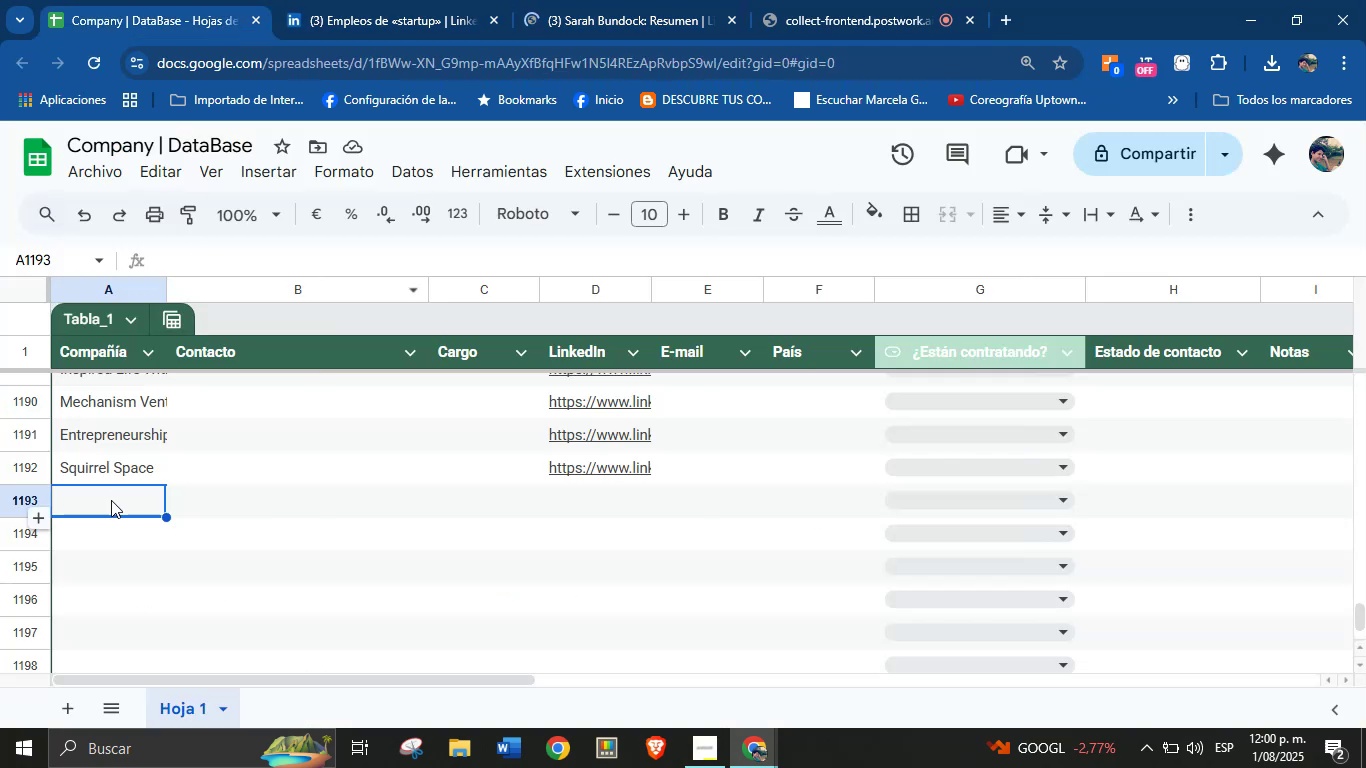 
left_click([107, 508])
 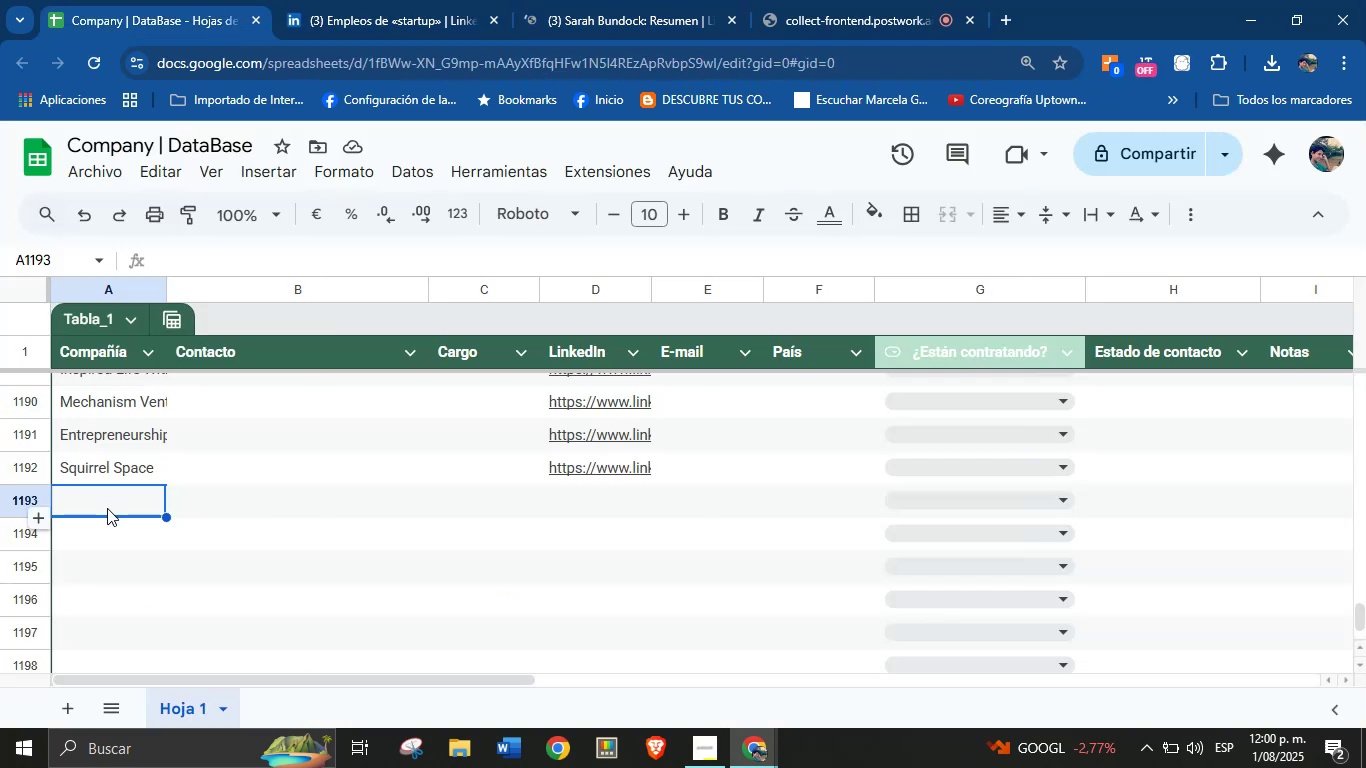 
key(Control+V)
 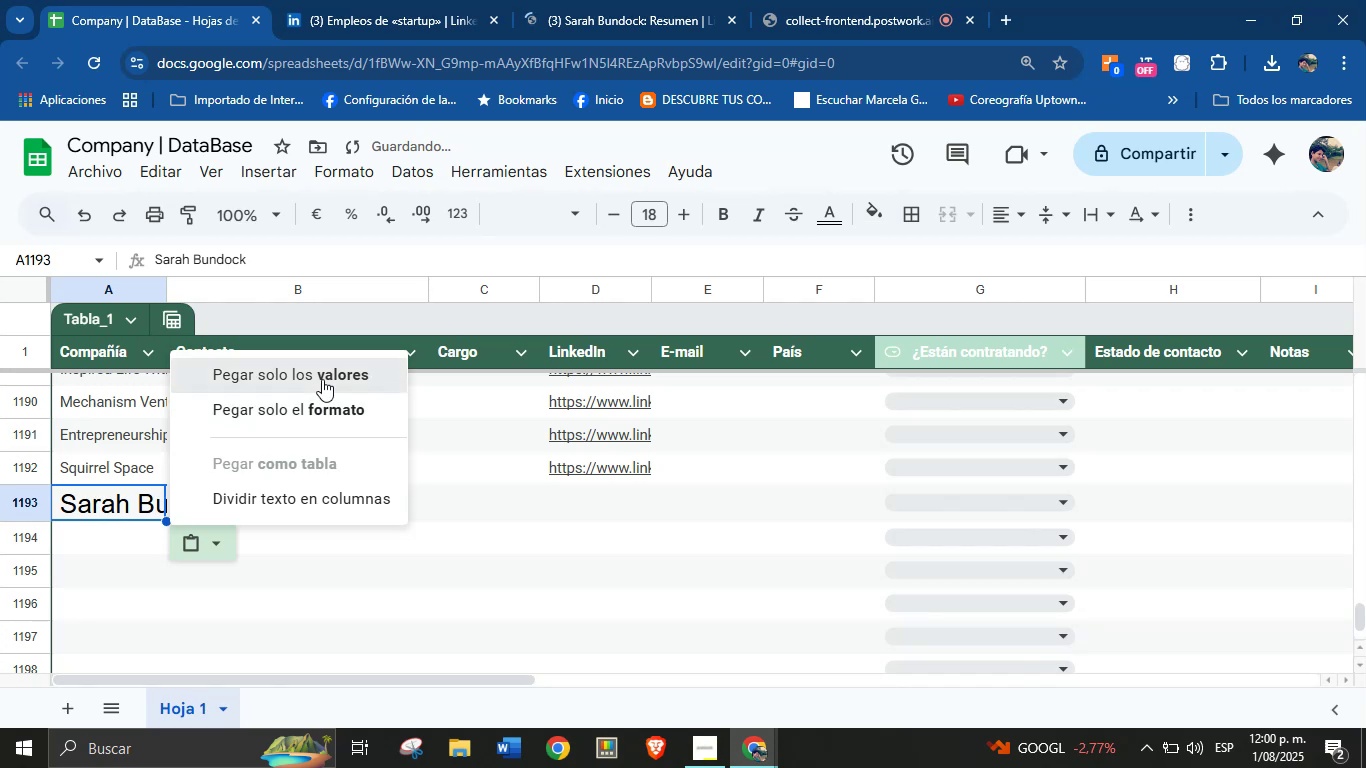 
left_click([682, 0])
 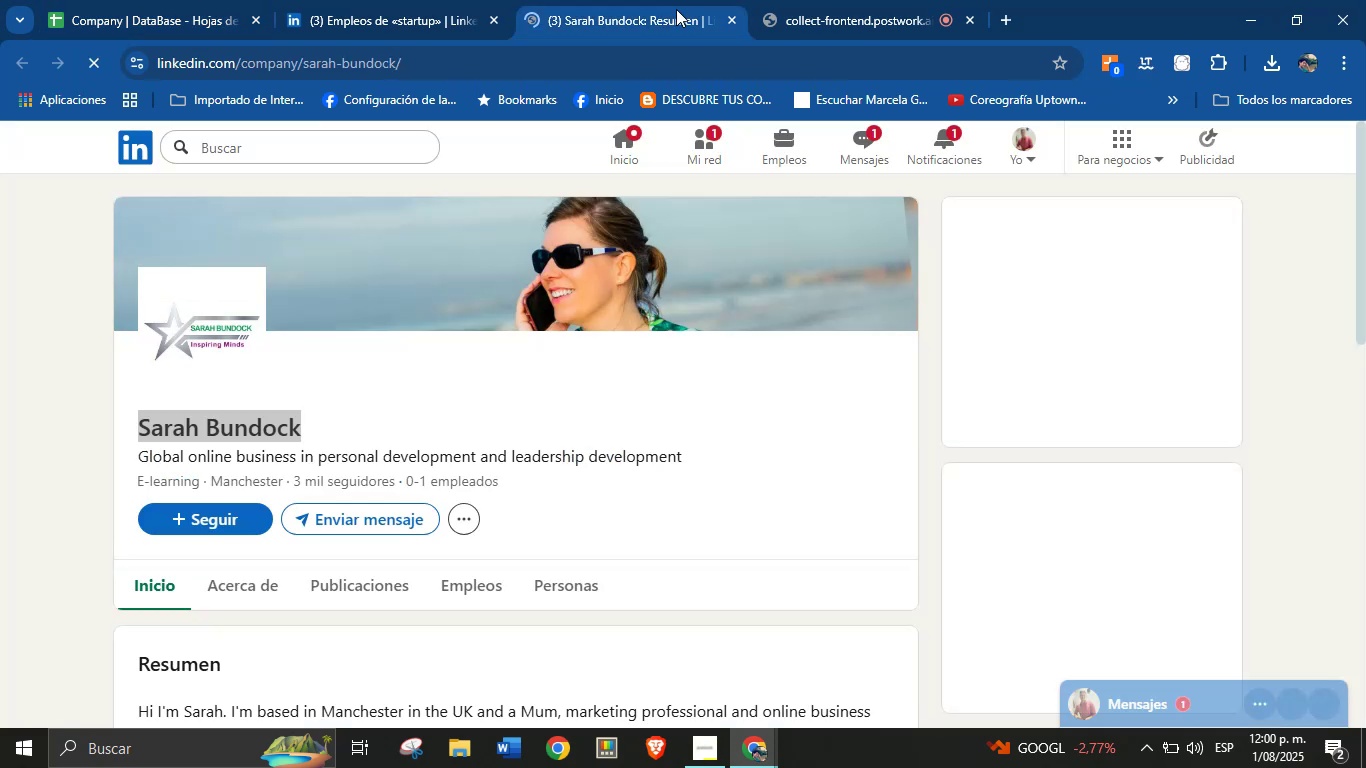 
double_click([537, 48])
 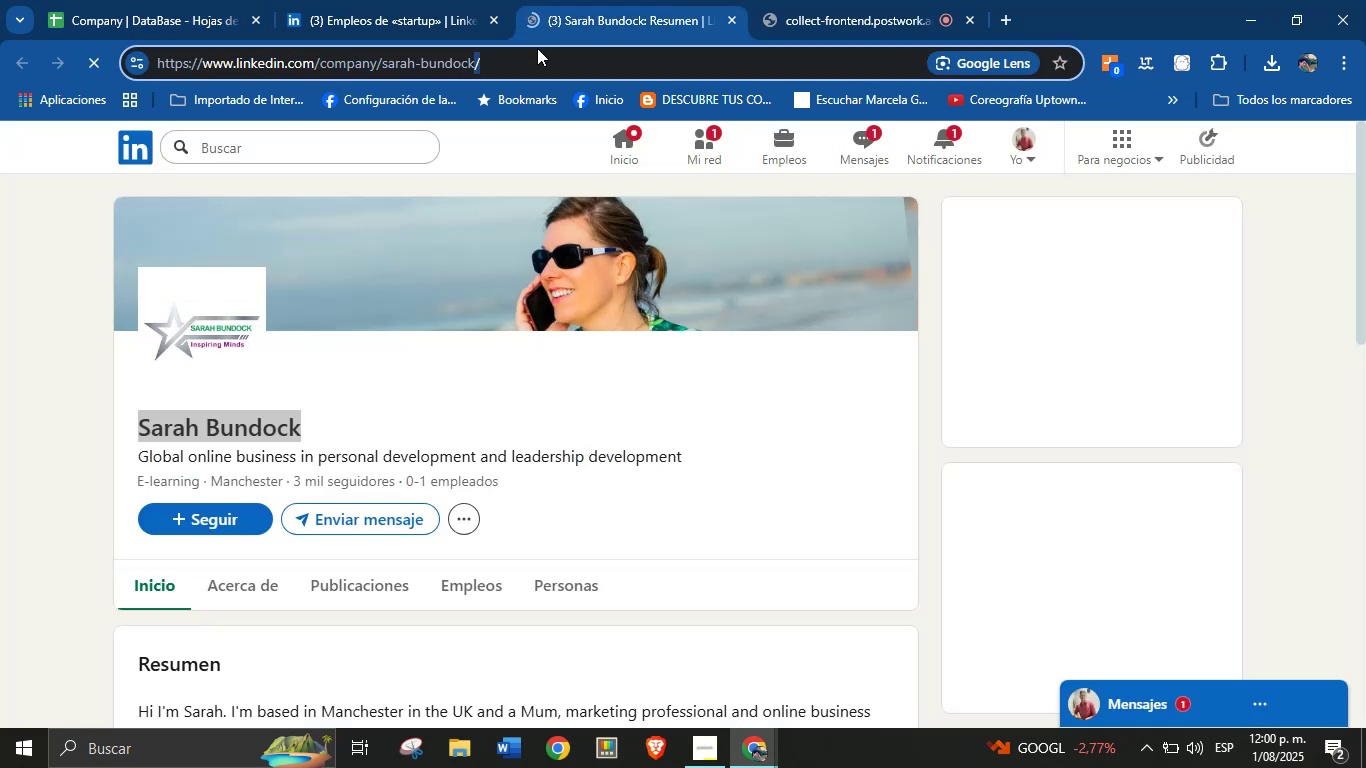 
triple_click([537, 48])
 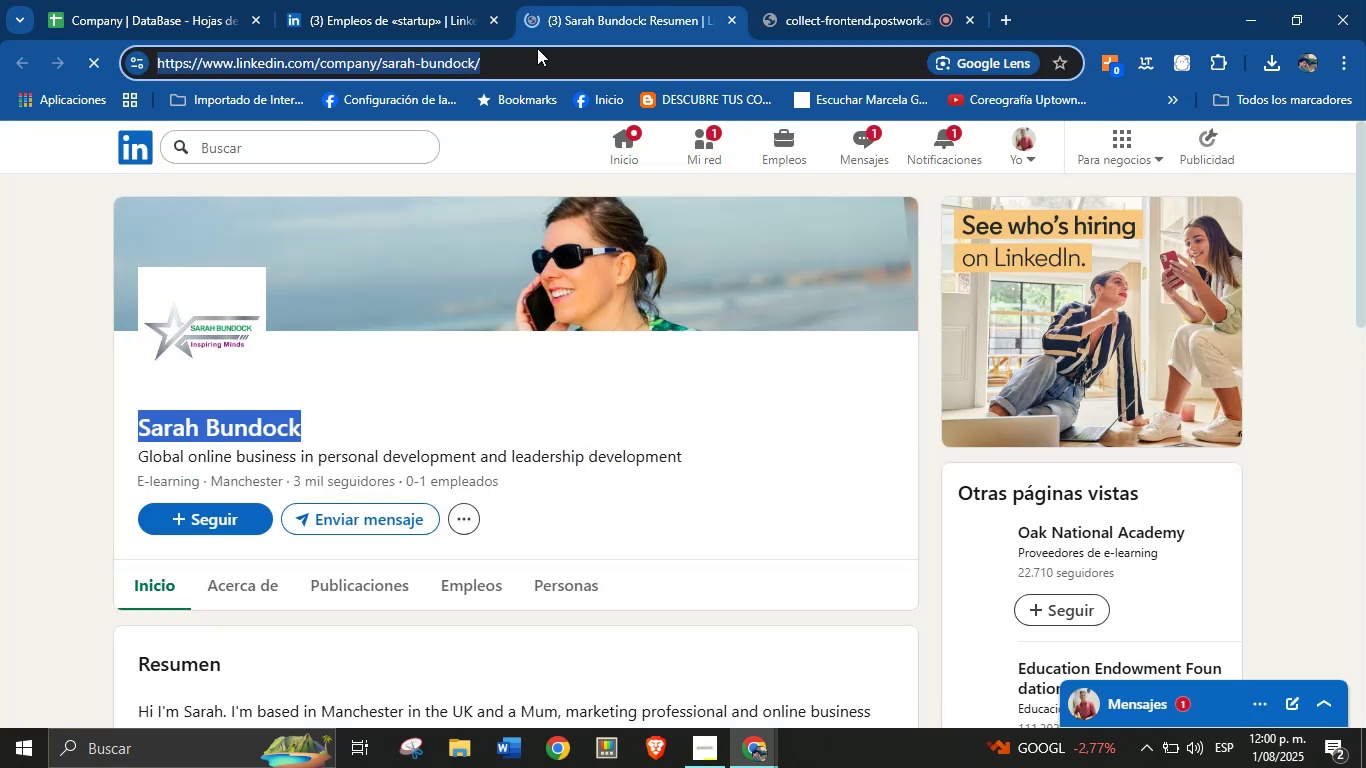 
key(Control+C)
 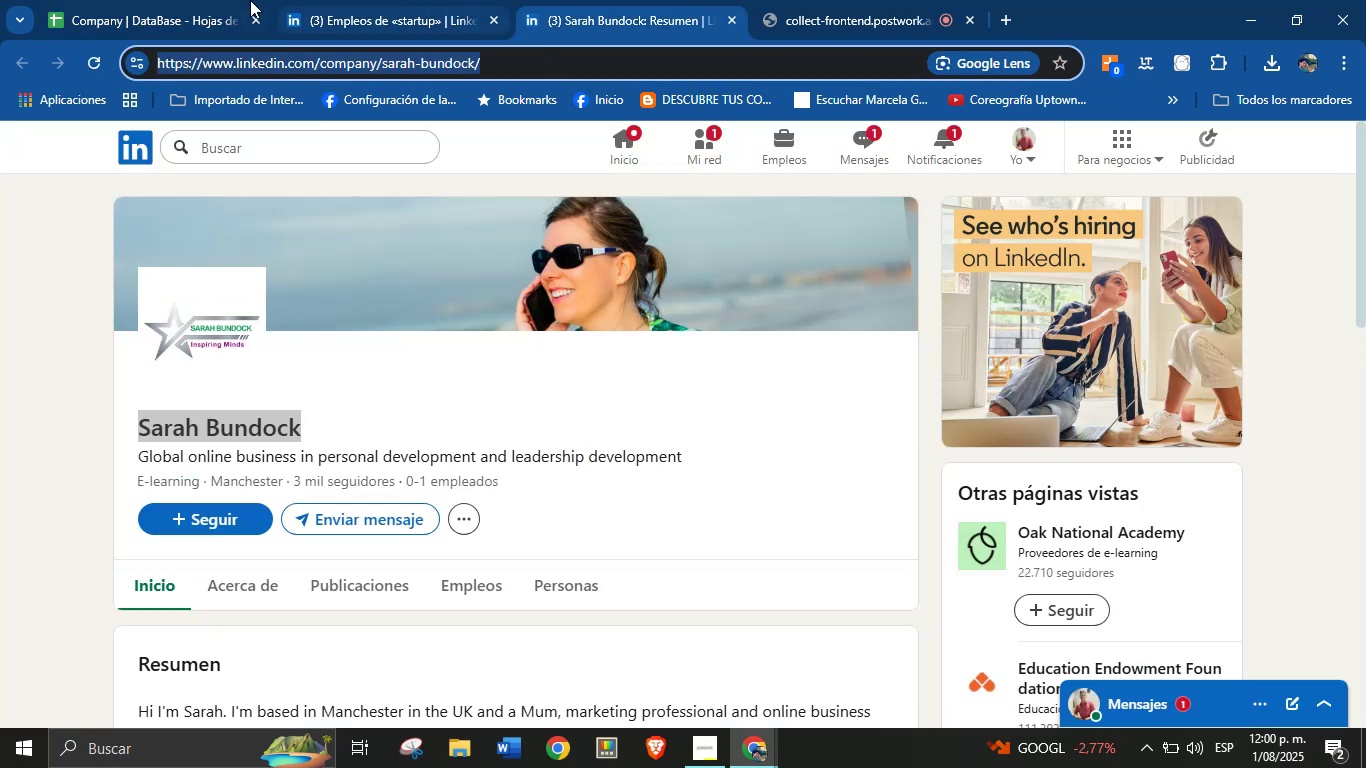 
left_click([207, 0])
 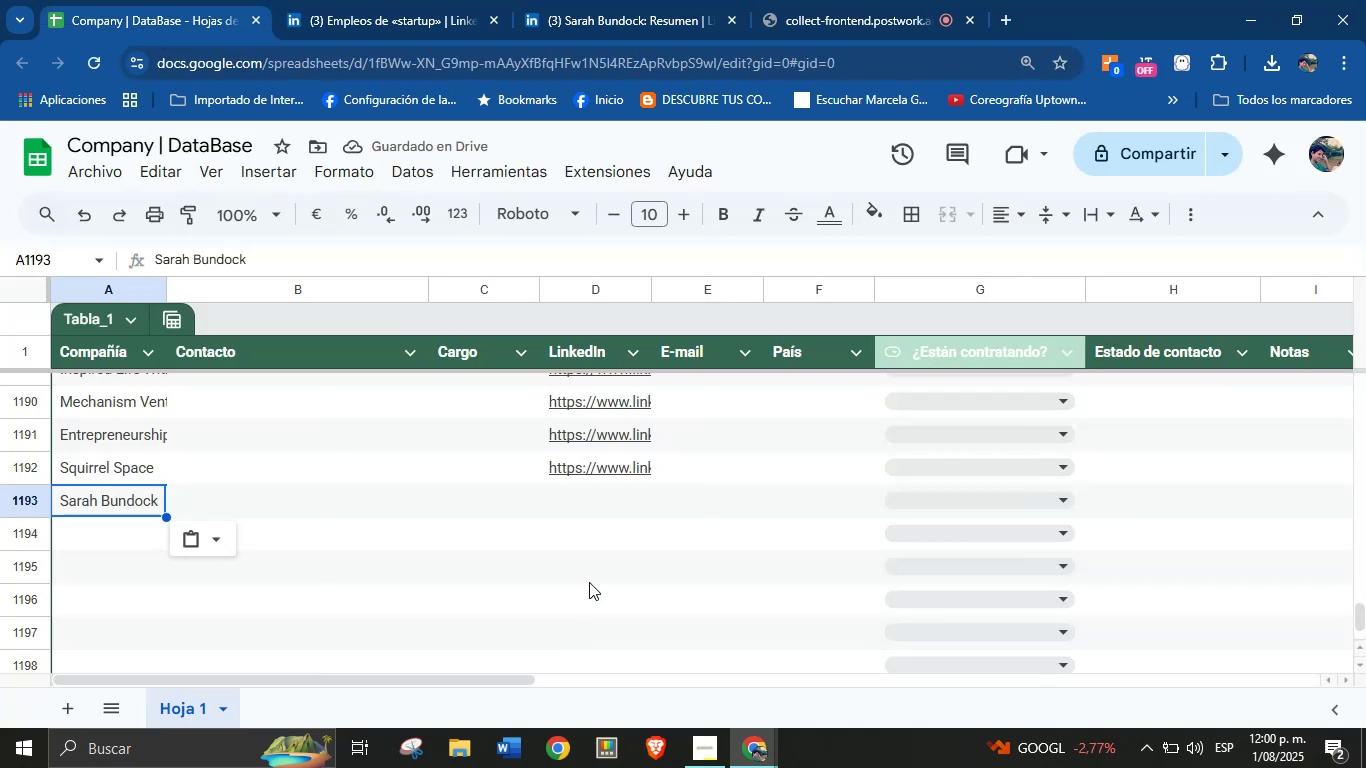 
left_click([582, 516])
 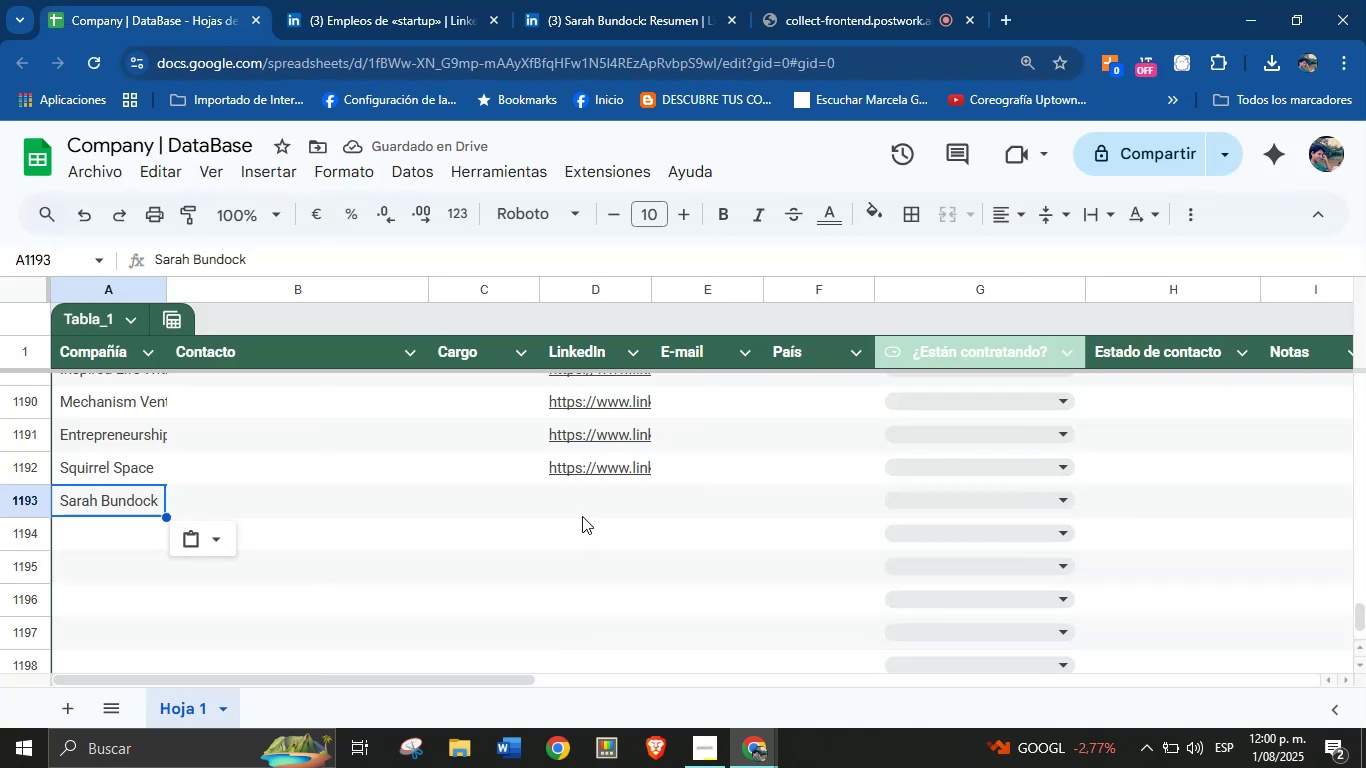 
key(Control+V)
 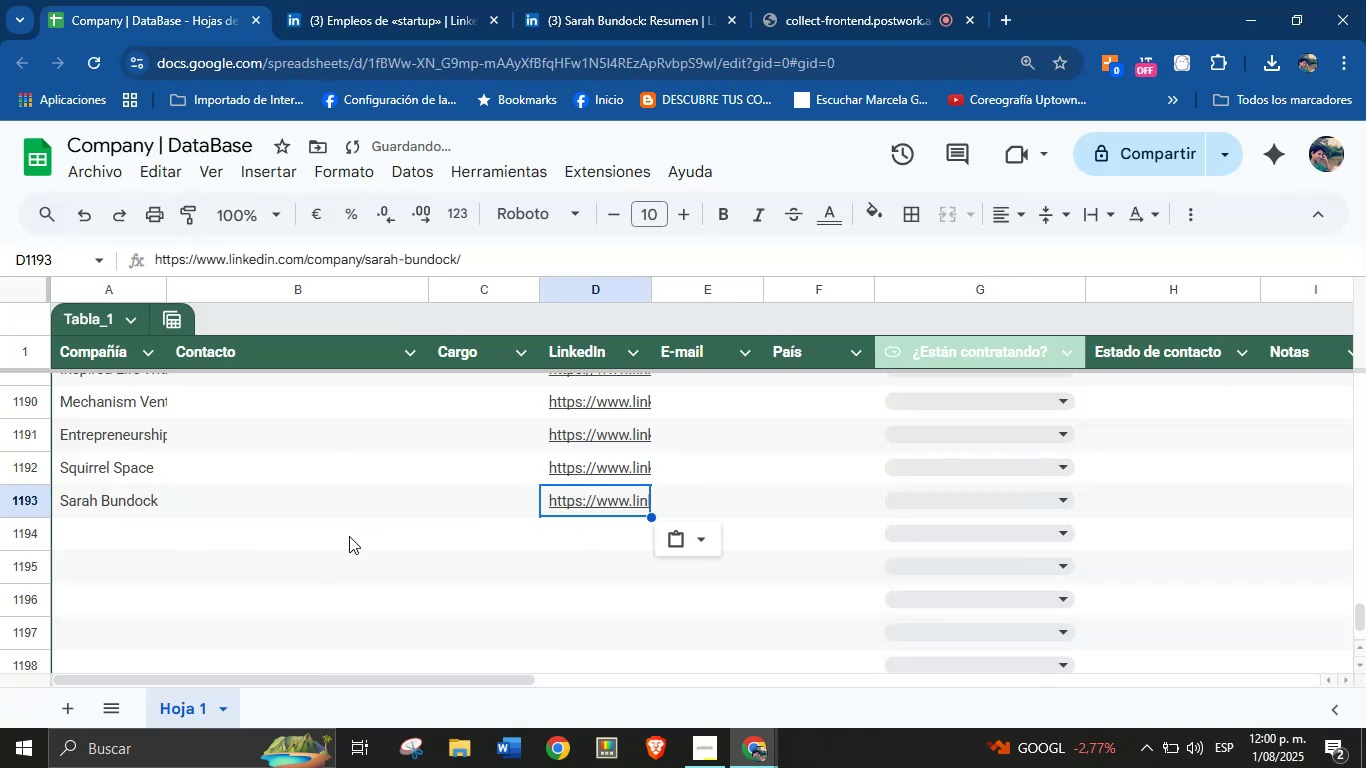 
scroll: coordinate [315, 534], scroll_direction: down, amount: 2.0
 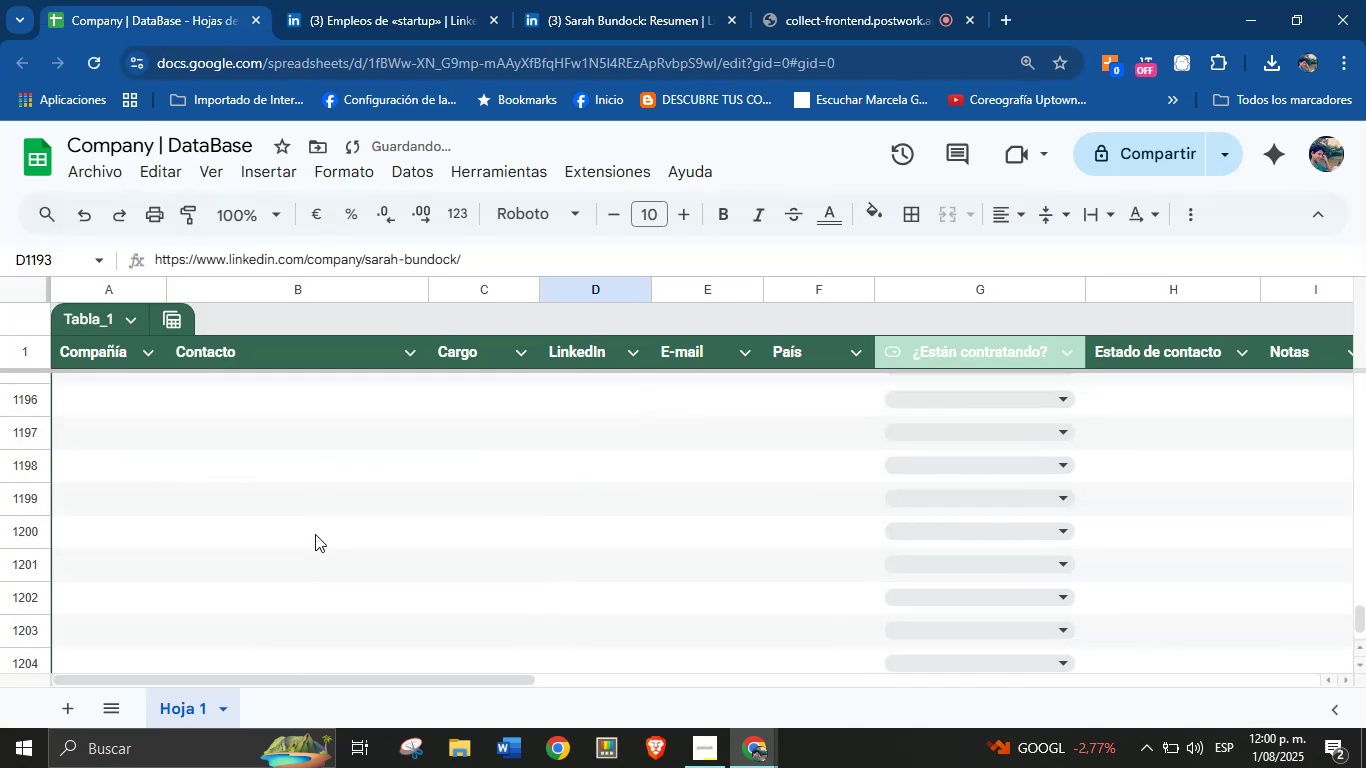 
scroll: coordinate [285, 527], scroll_direction: up, amount: 1.0
 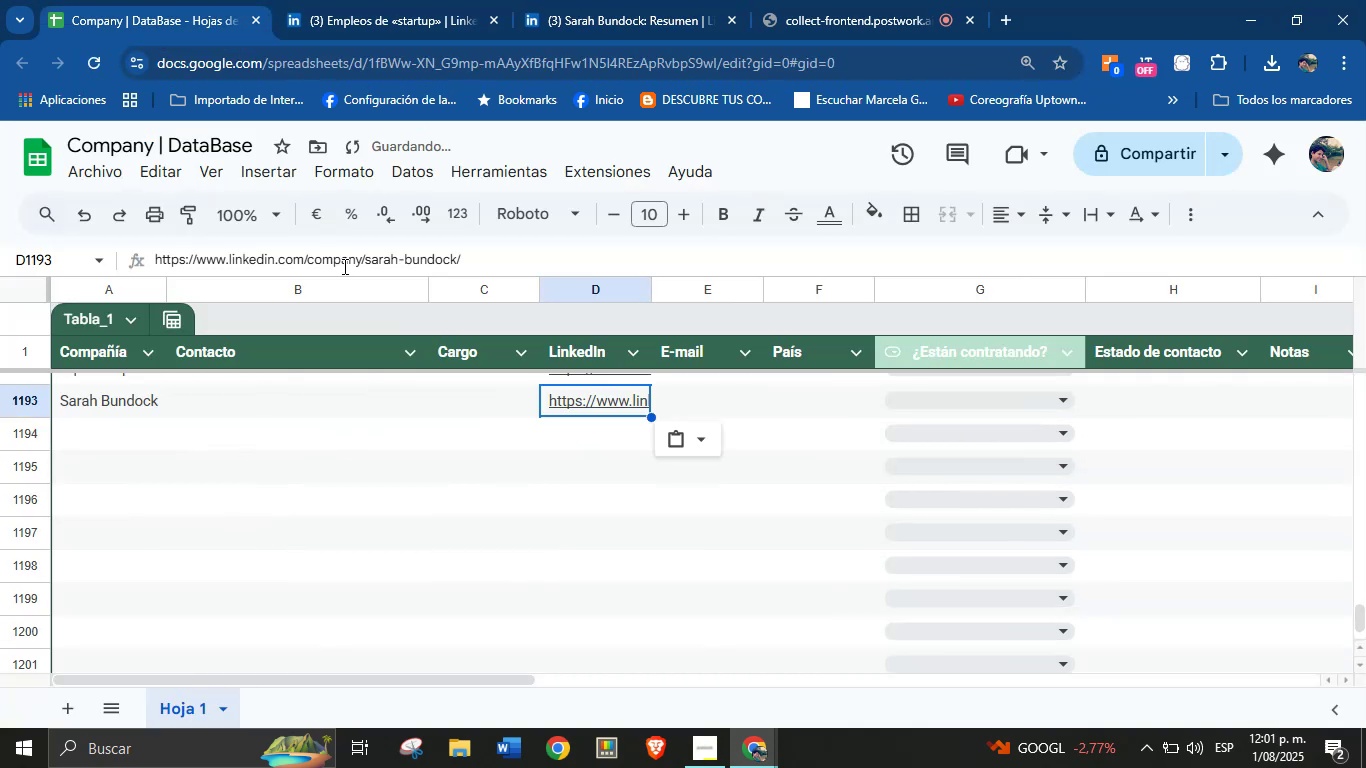 
left_click([645, 0])
 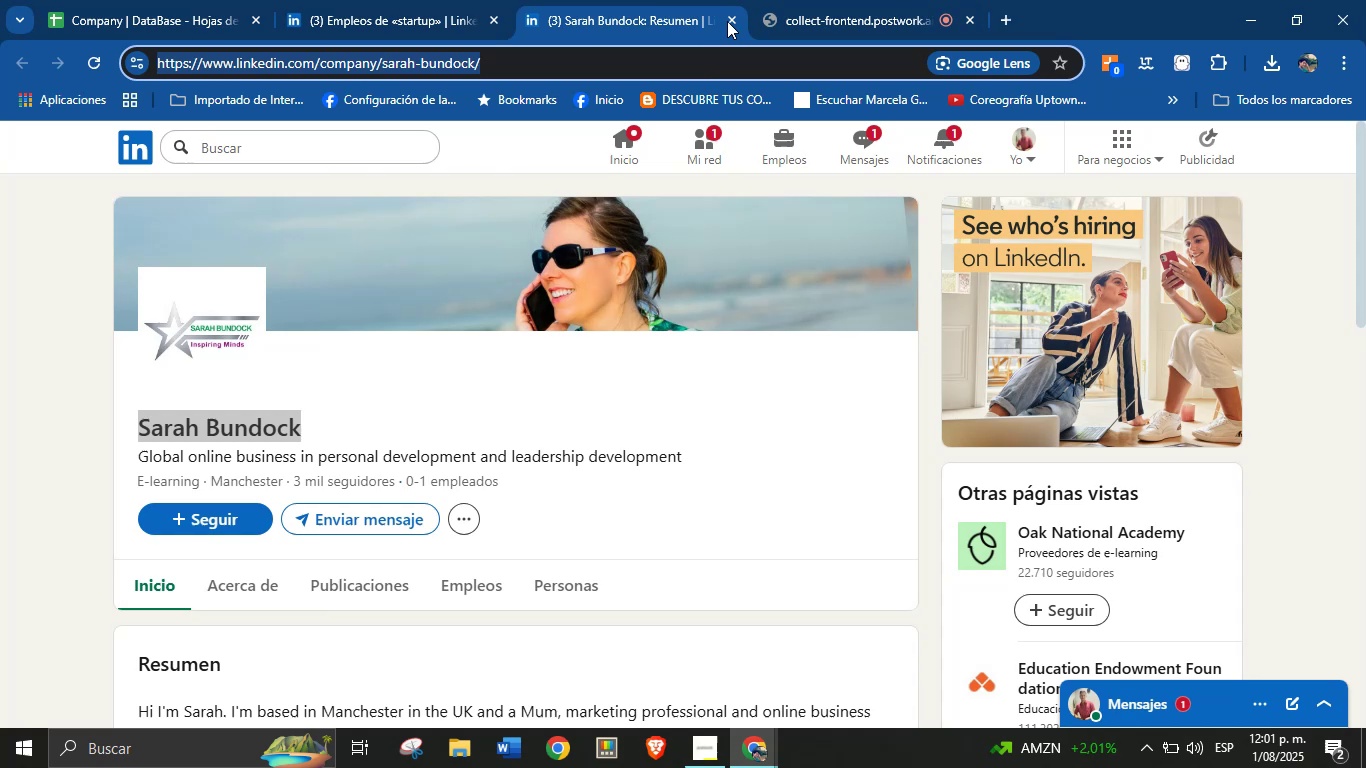 
left_click([732, 14])
 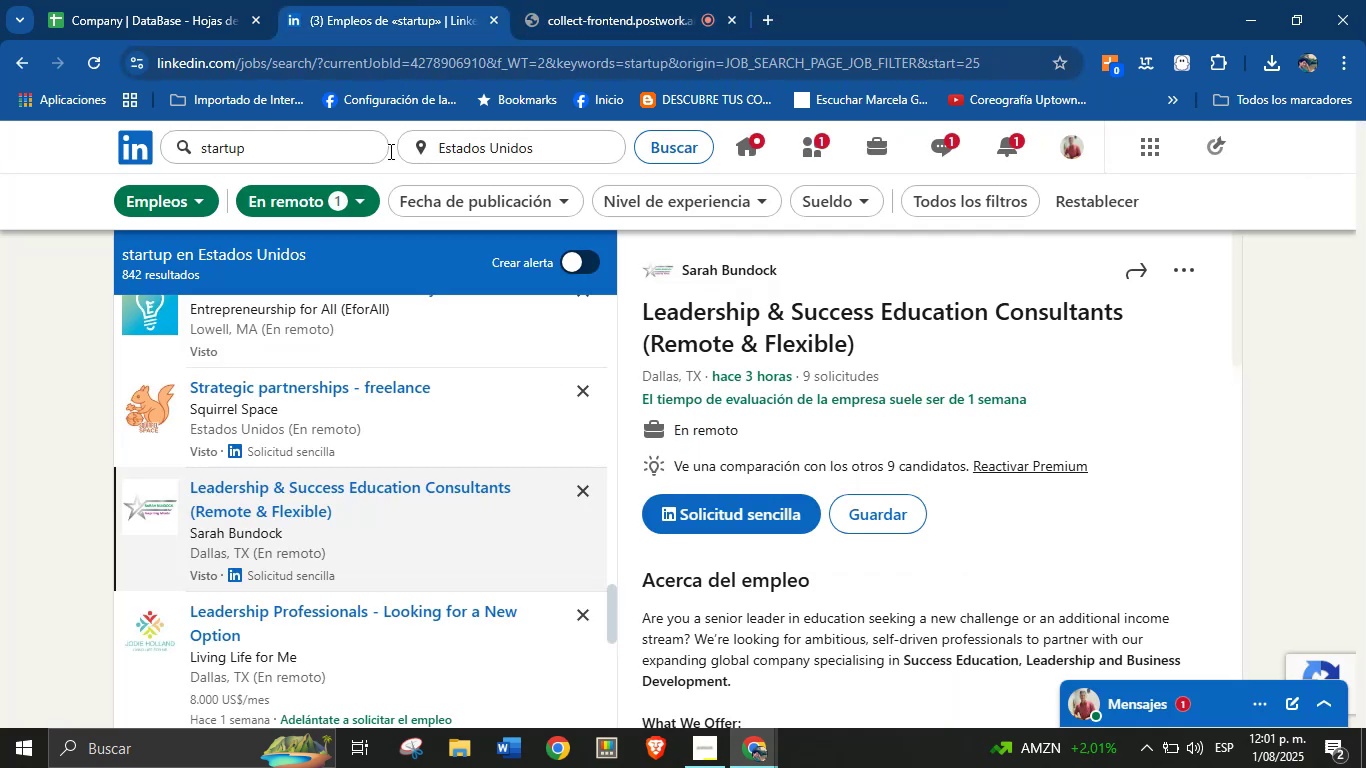 
scroll: coordinate [302, 510], scroll_direction: down, amount: 1.0
 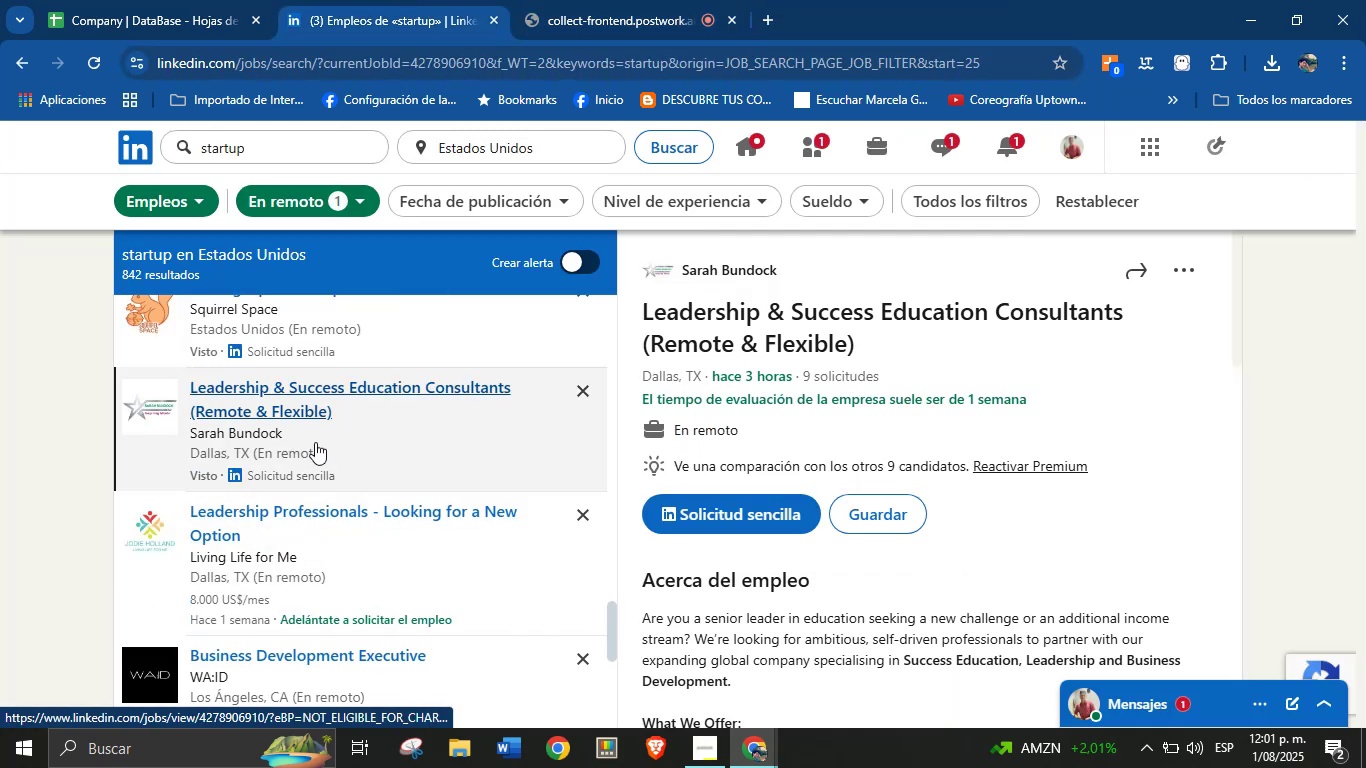 
left_click([265, 510])
 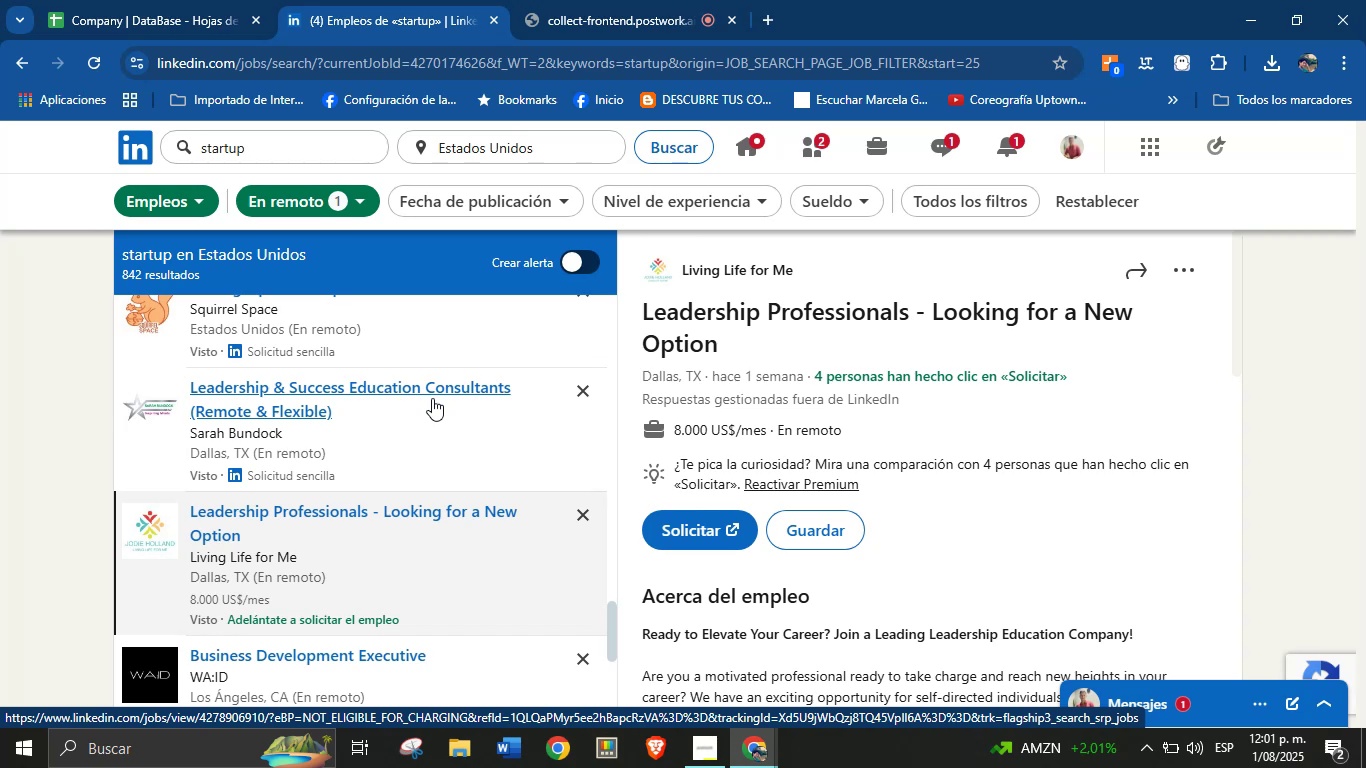 
wait(40.17)
 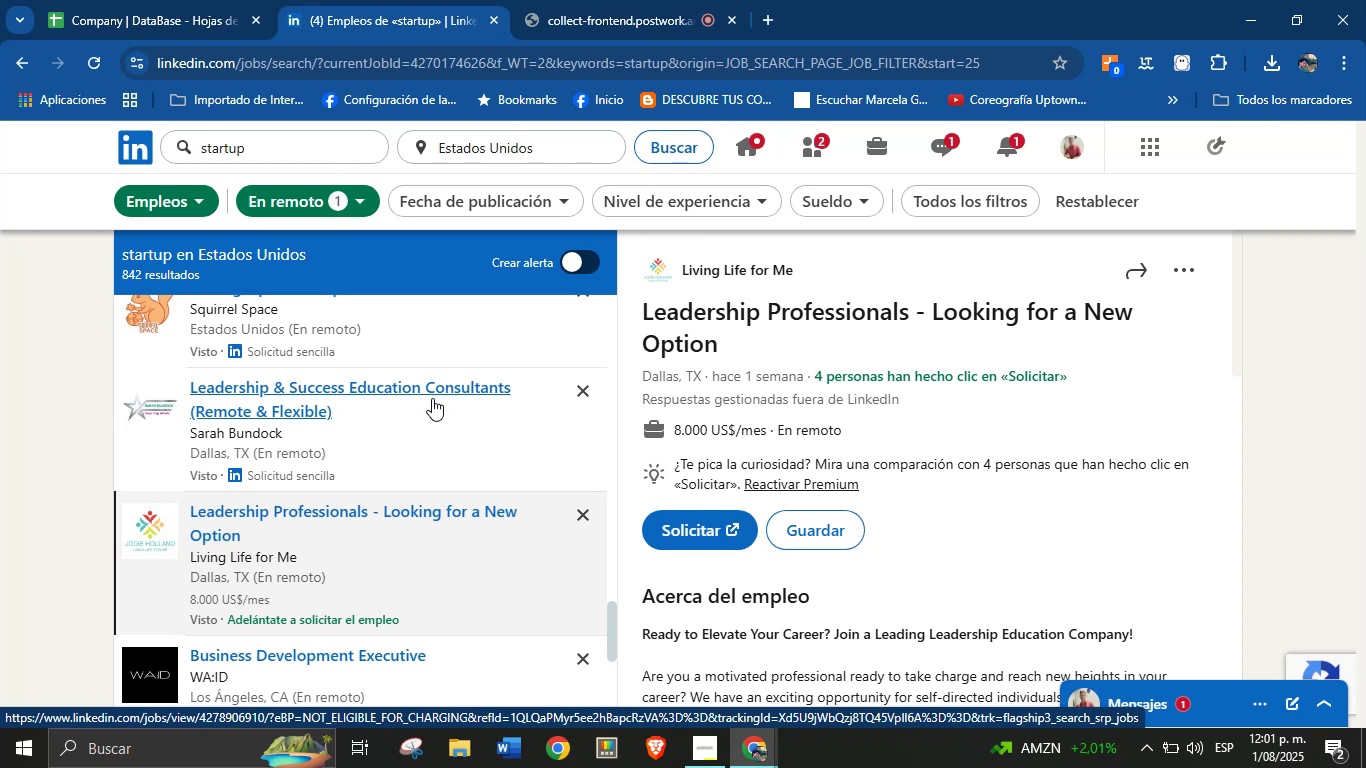 
right_click([745, 264])
 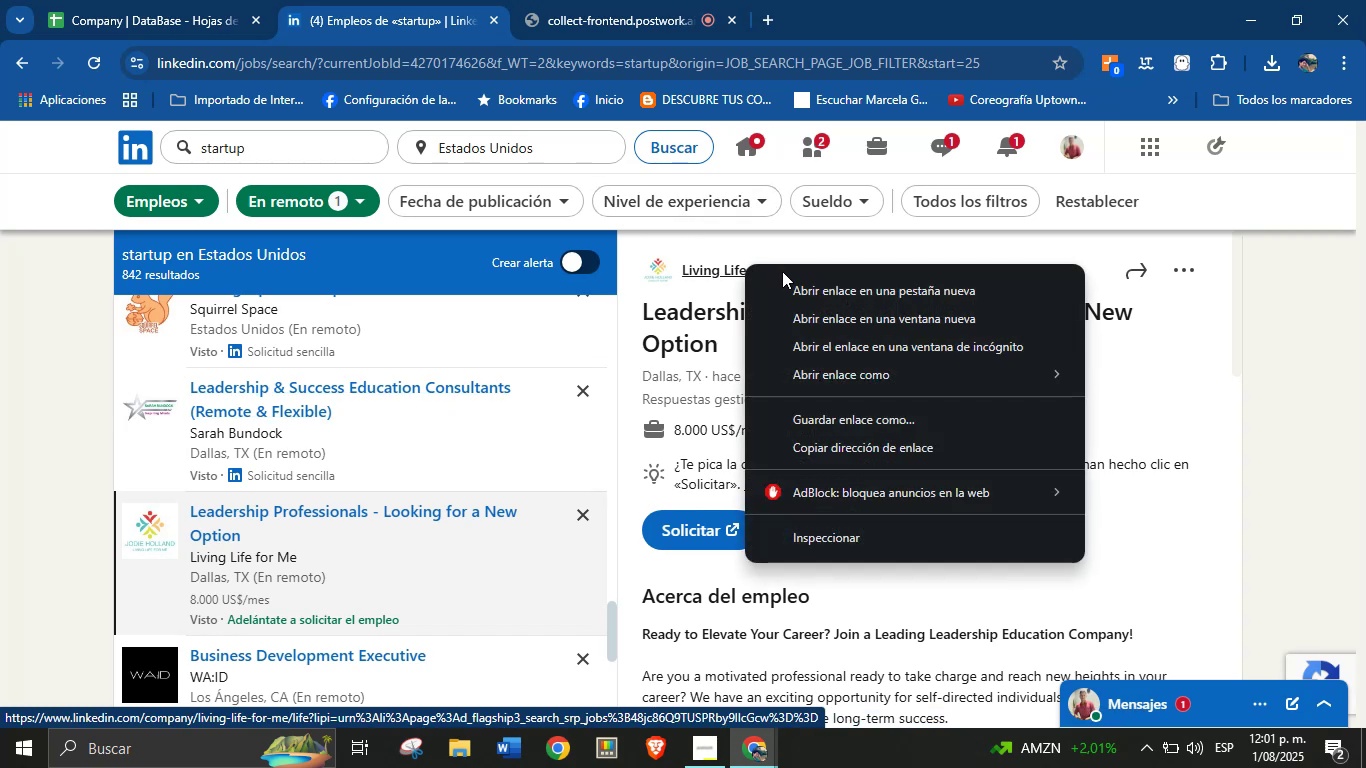 
left_click([797, 286])
 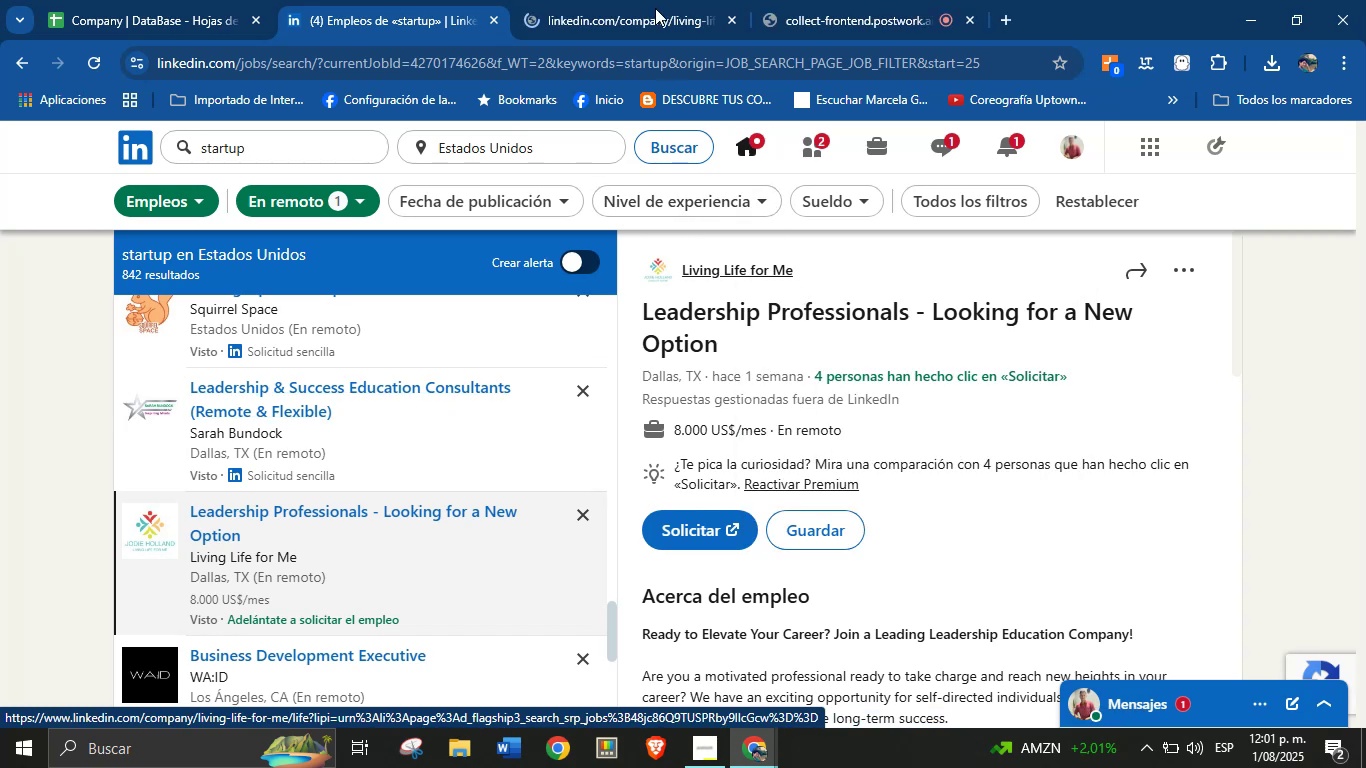 
left_click([606, 0])
 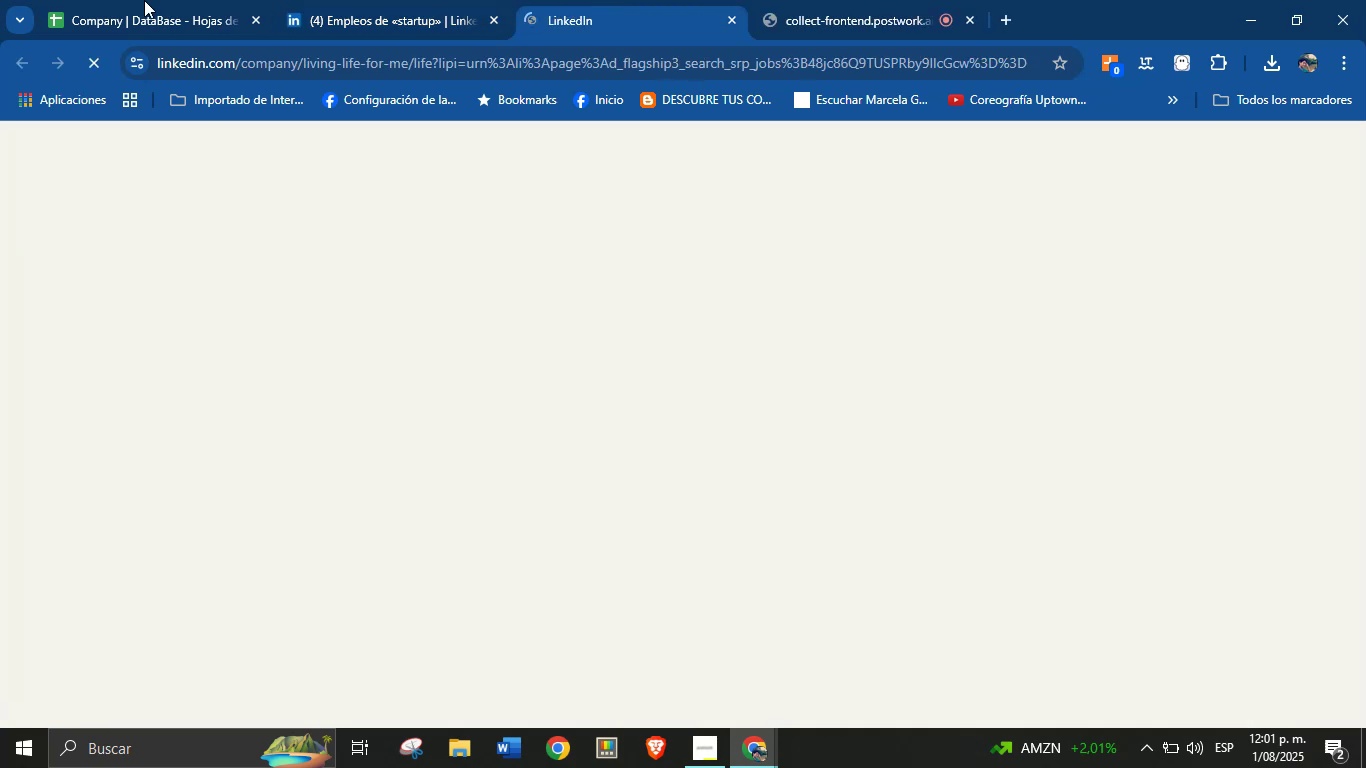 
left_click([209, 0])
 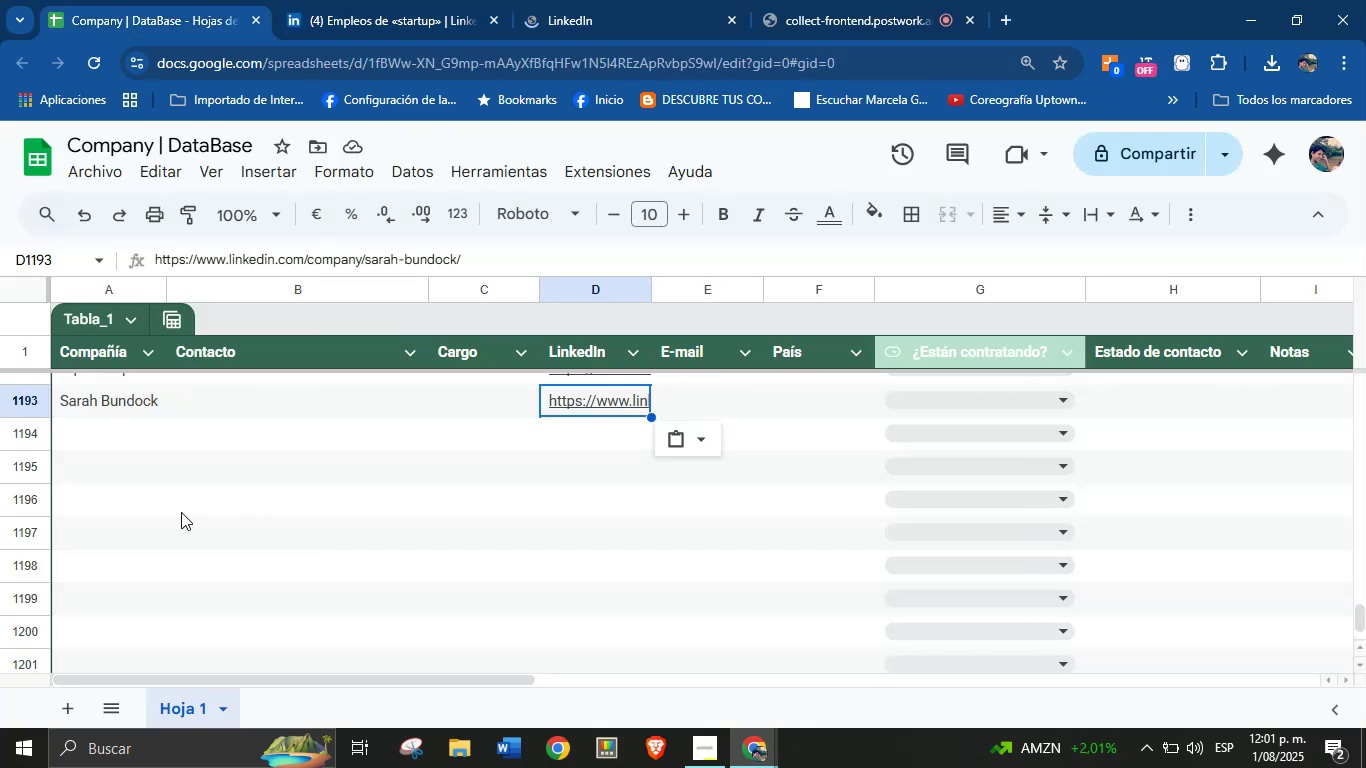 
left_click([118, 435])
 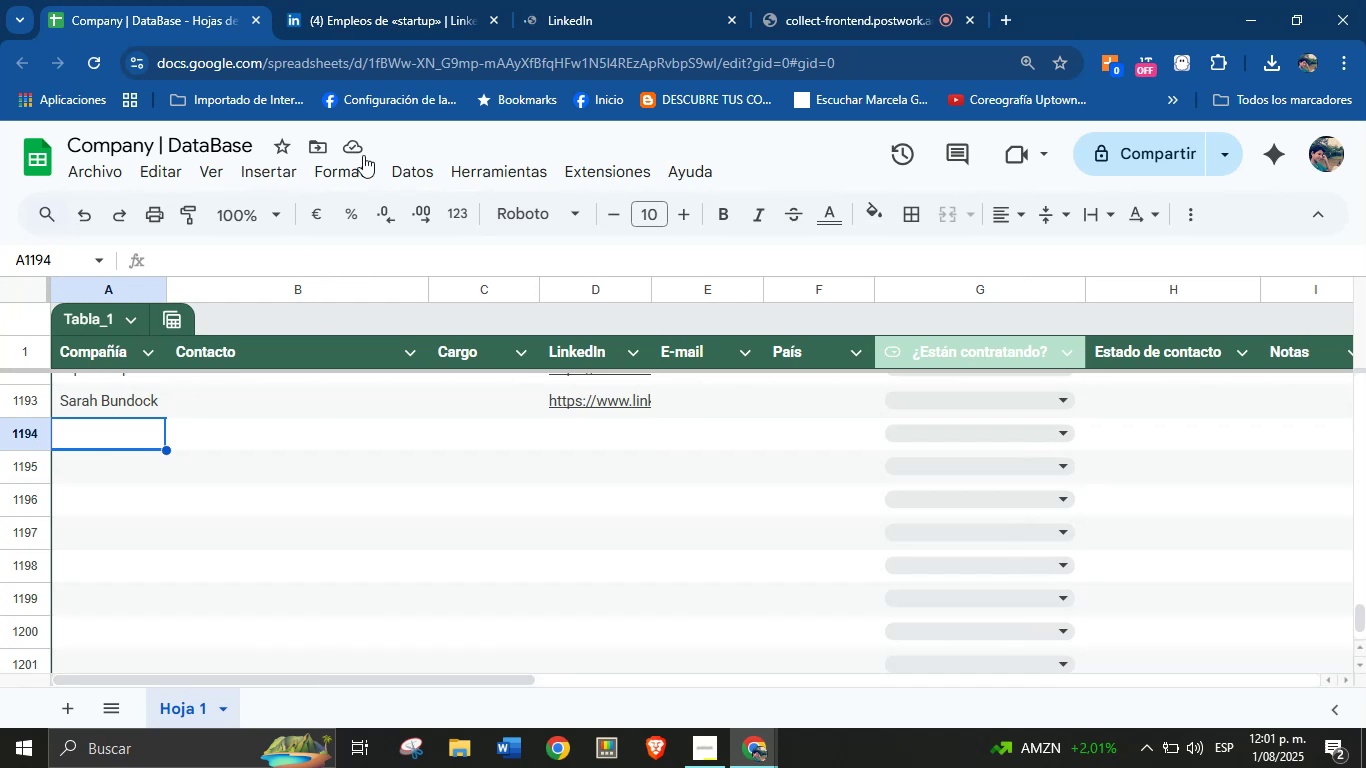 
left_click([556, 0])
 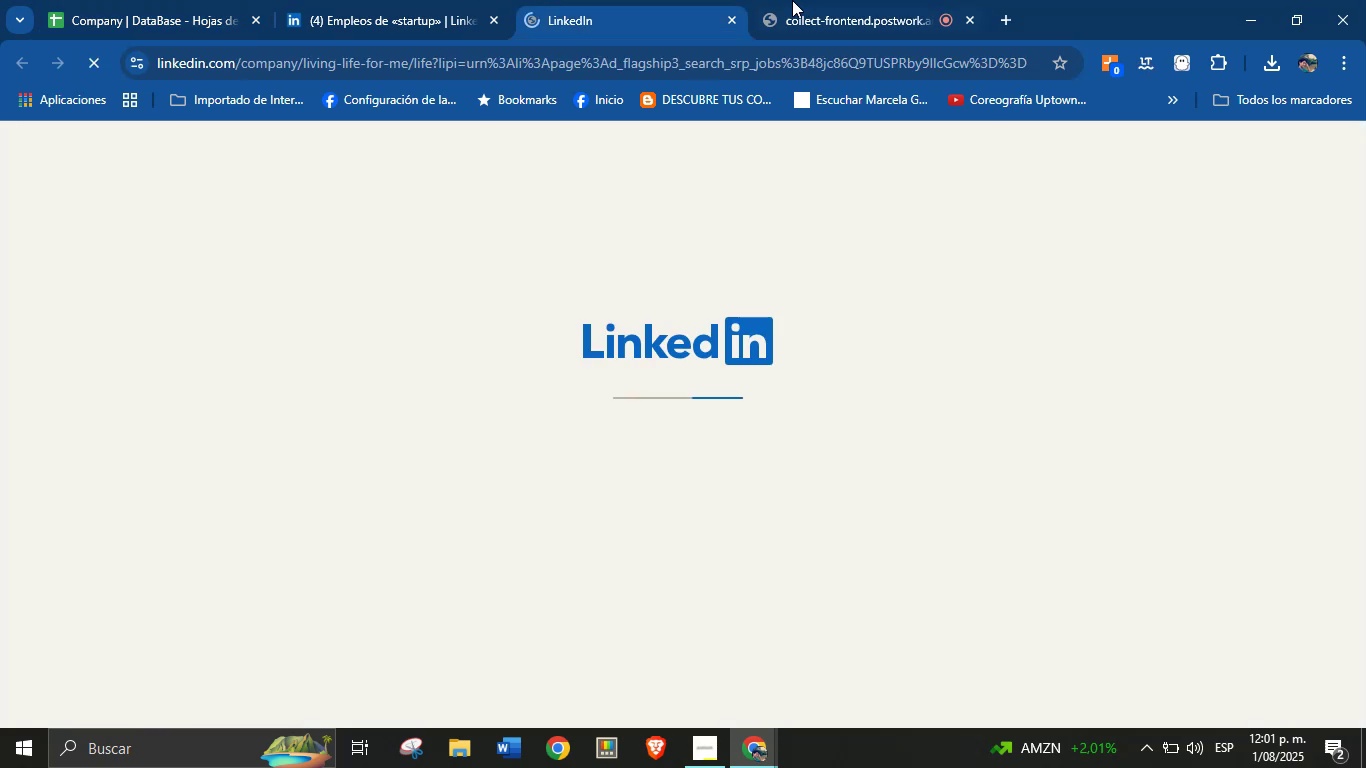 
left_click([822, 0])
 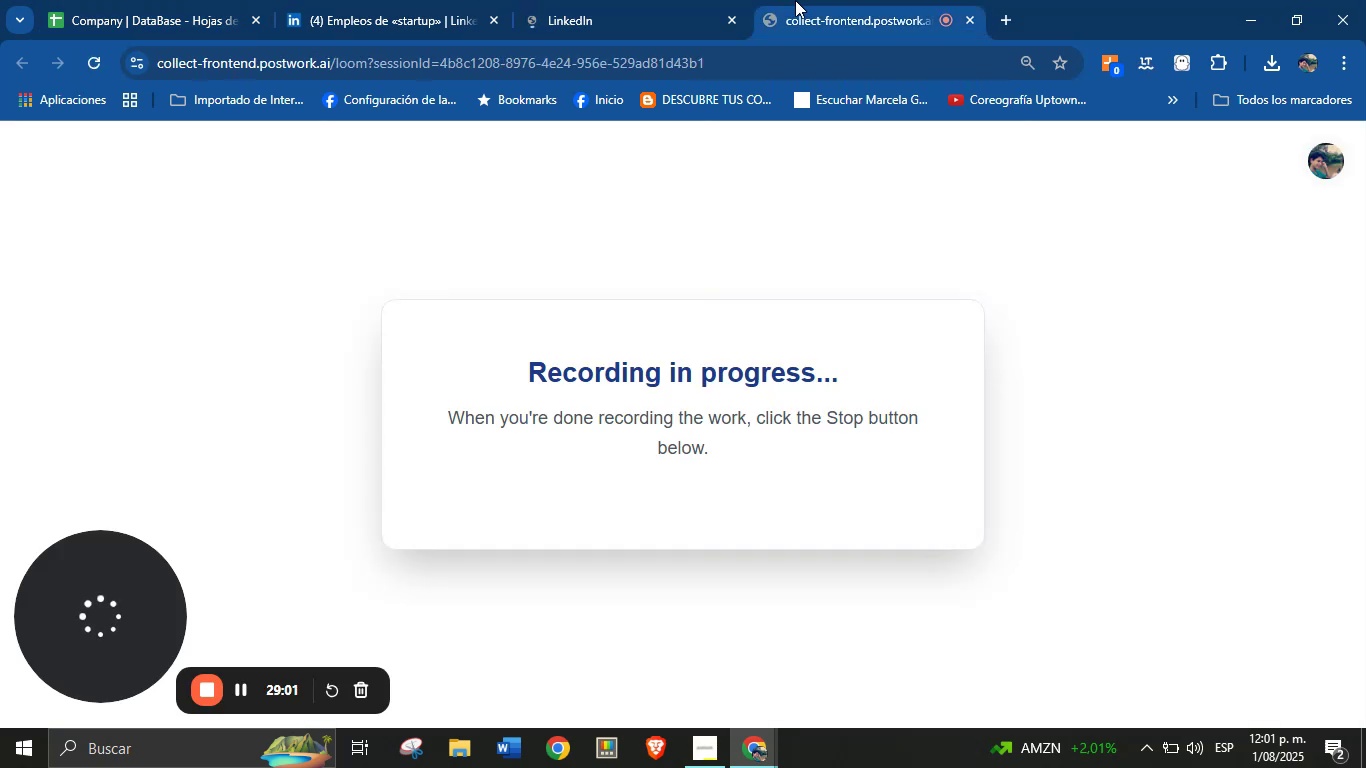 
left_click([733, 0])
 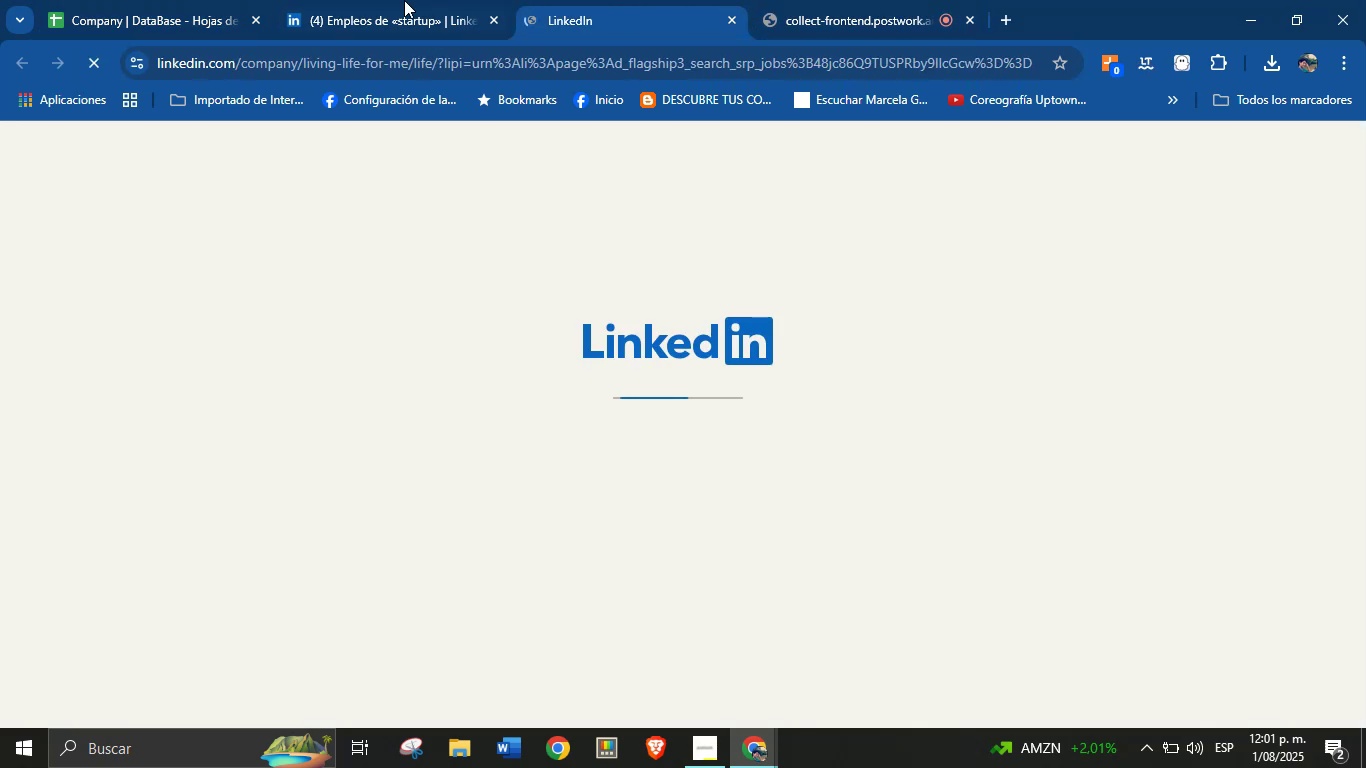 
left_click([355, 0])
 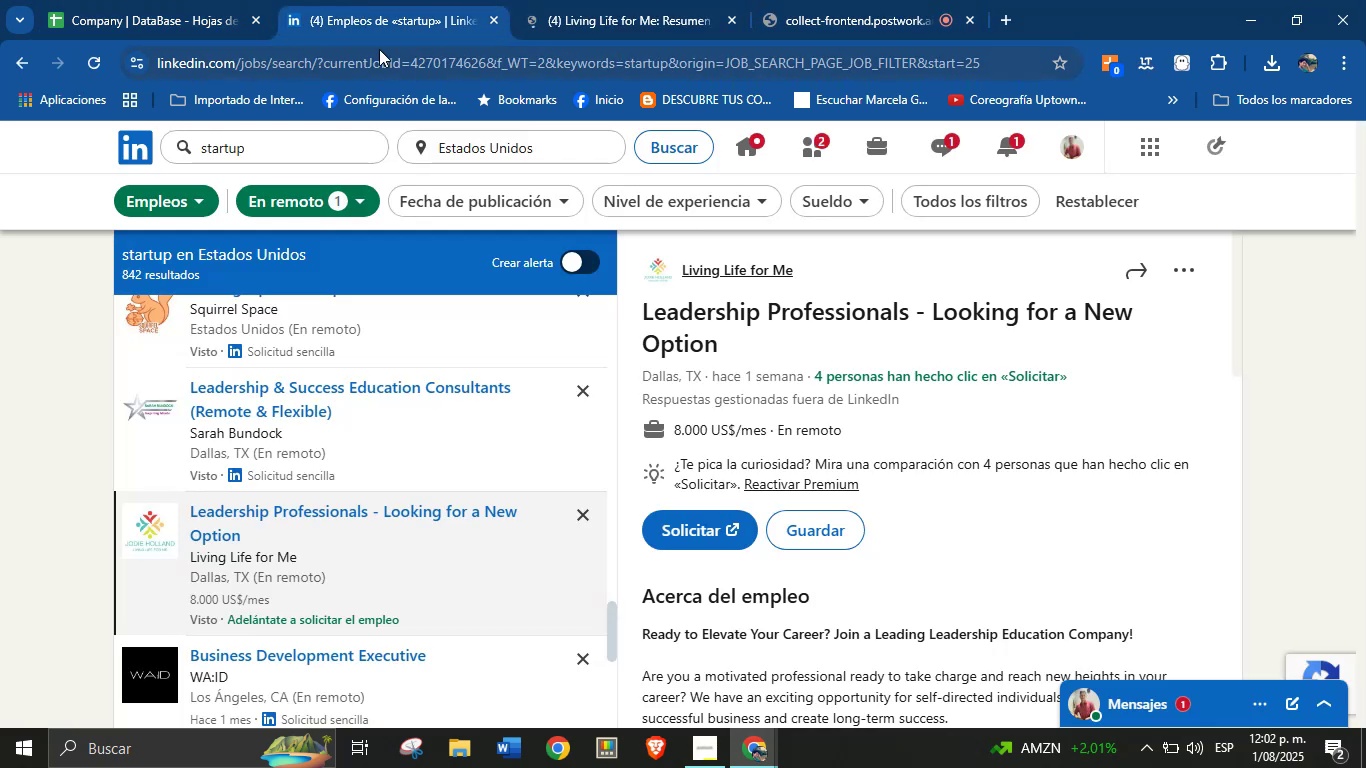 
wait(10.51)
 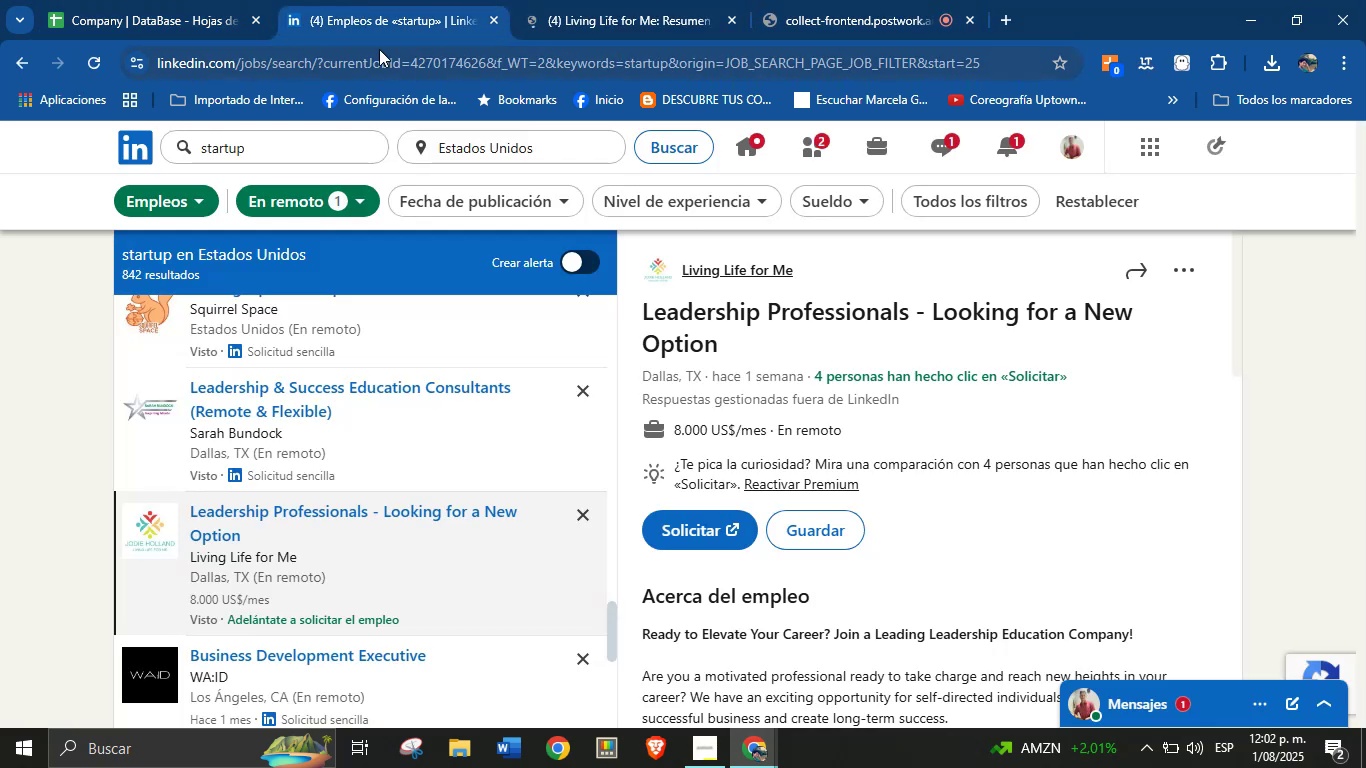 
left_click([650, 0])
 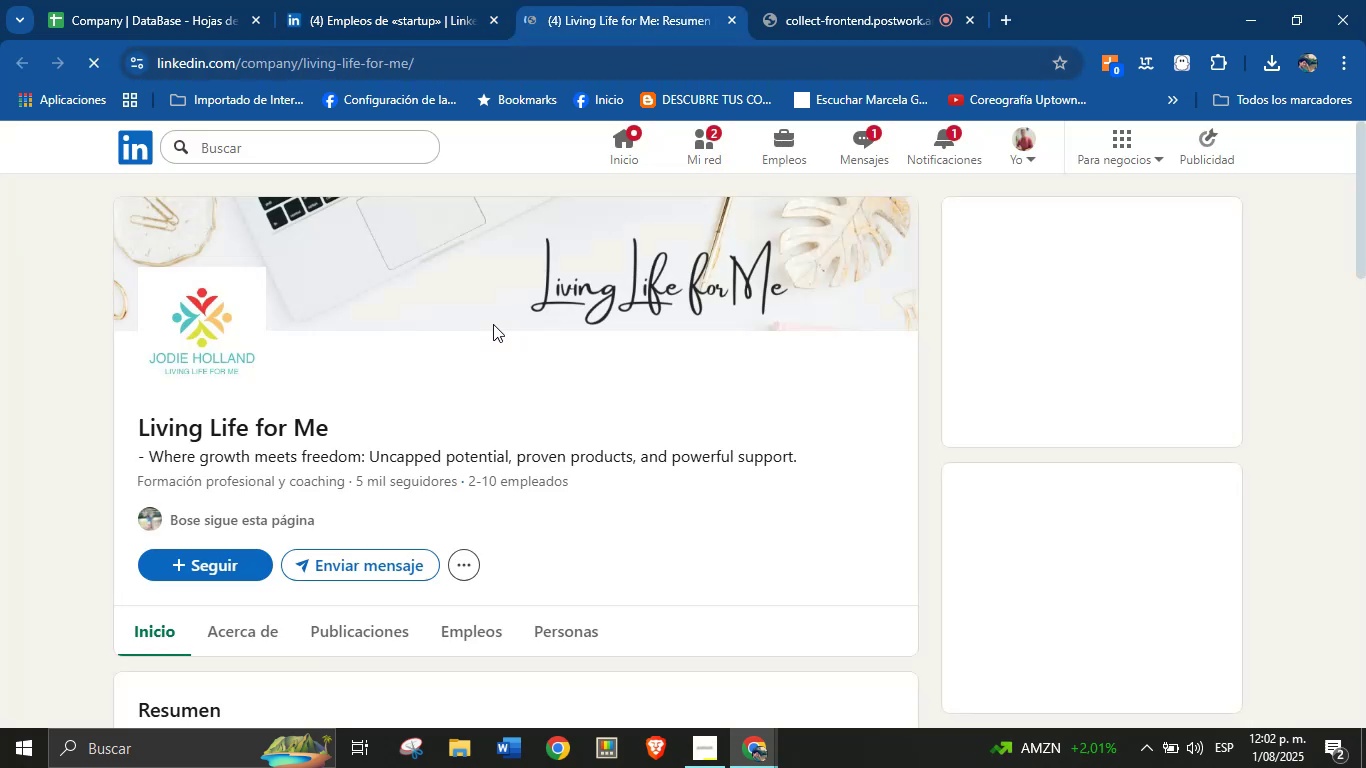 
wait(5.91)
 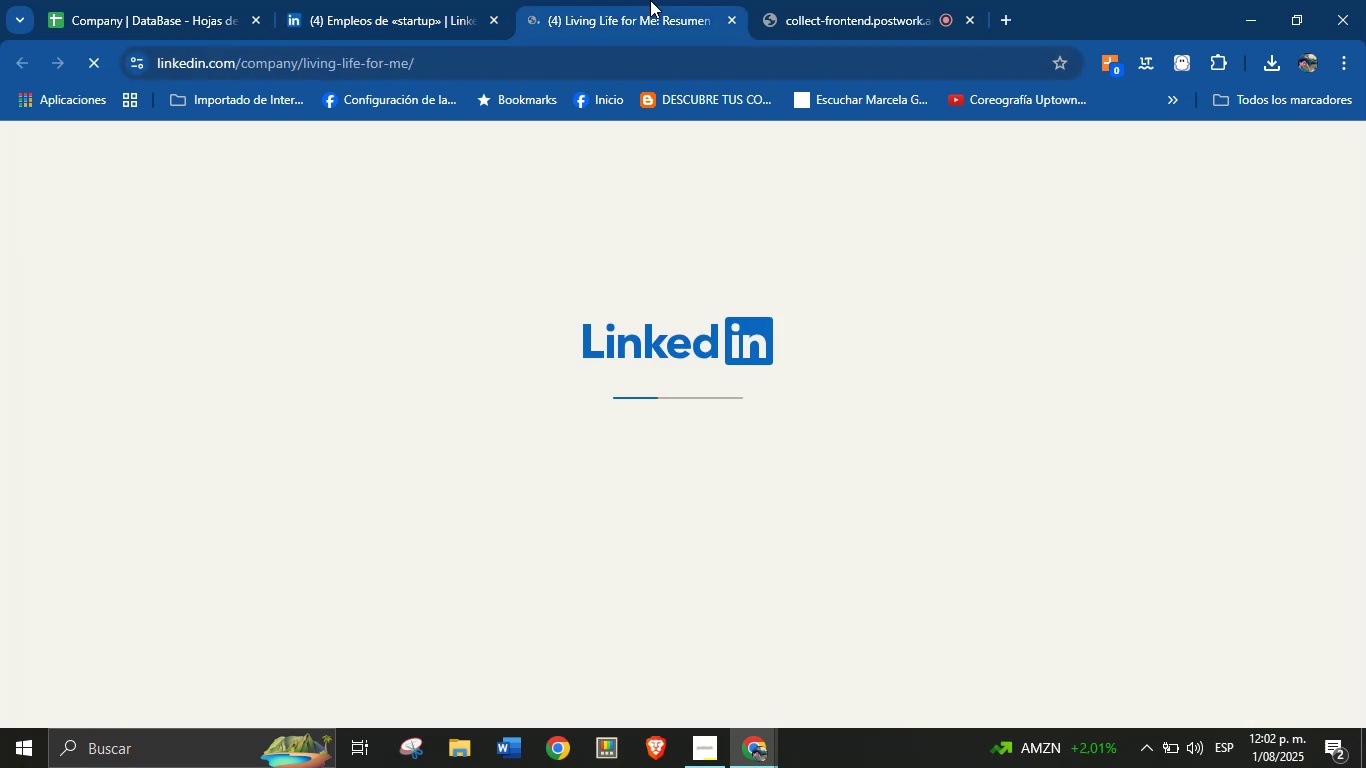 
left_click_drag(start_coordinate=[135, 431], to_coordinate=[370, 430])
 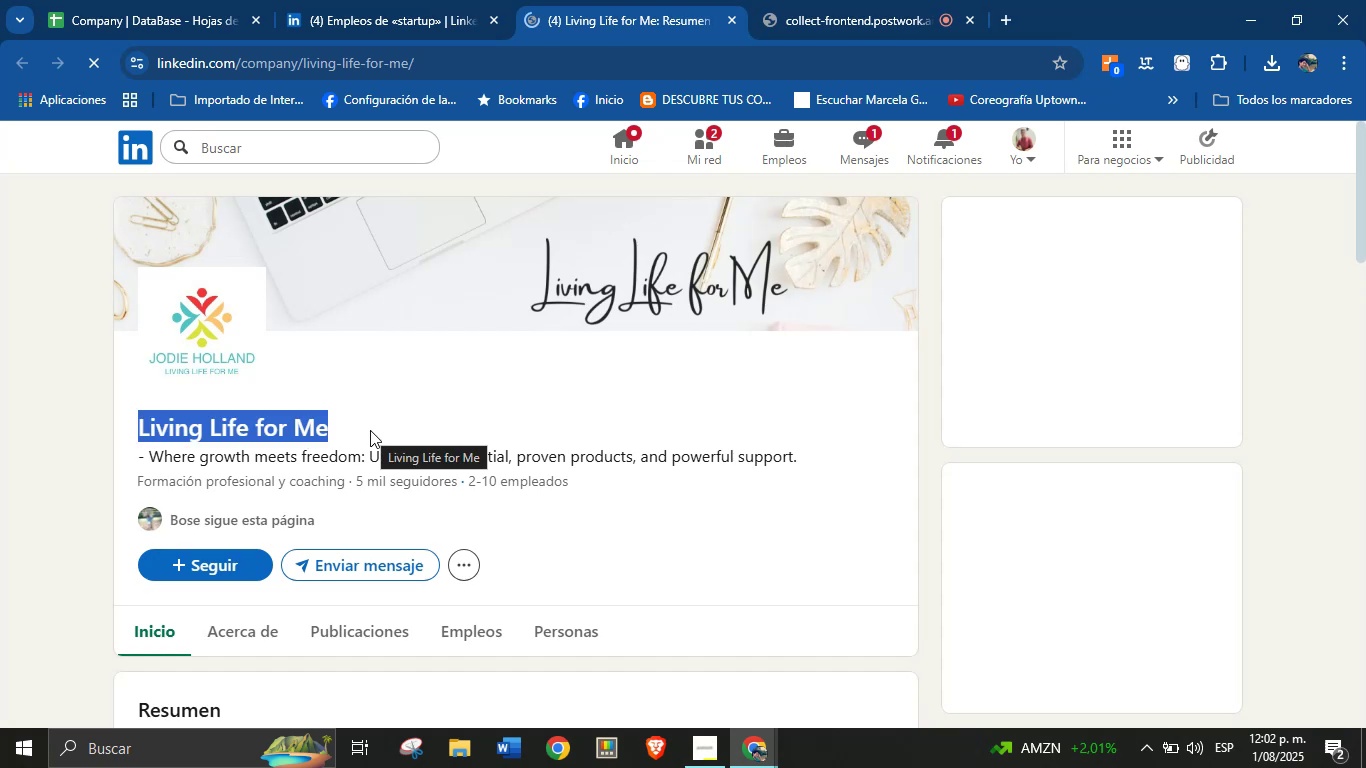 
key(Control+C)
 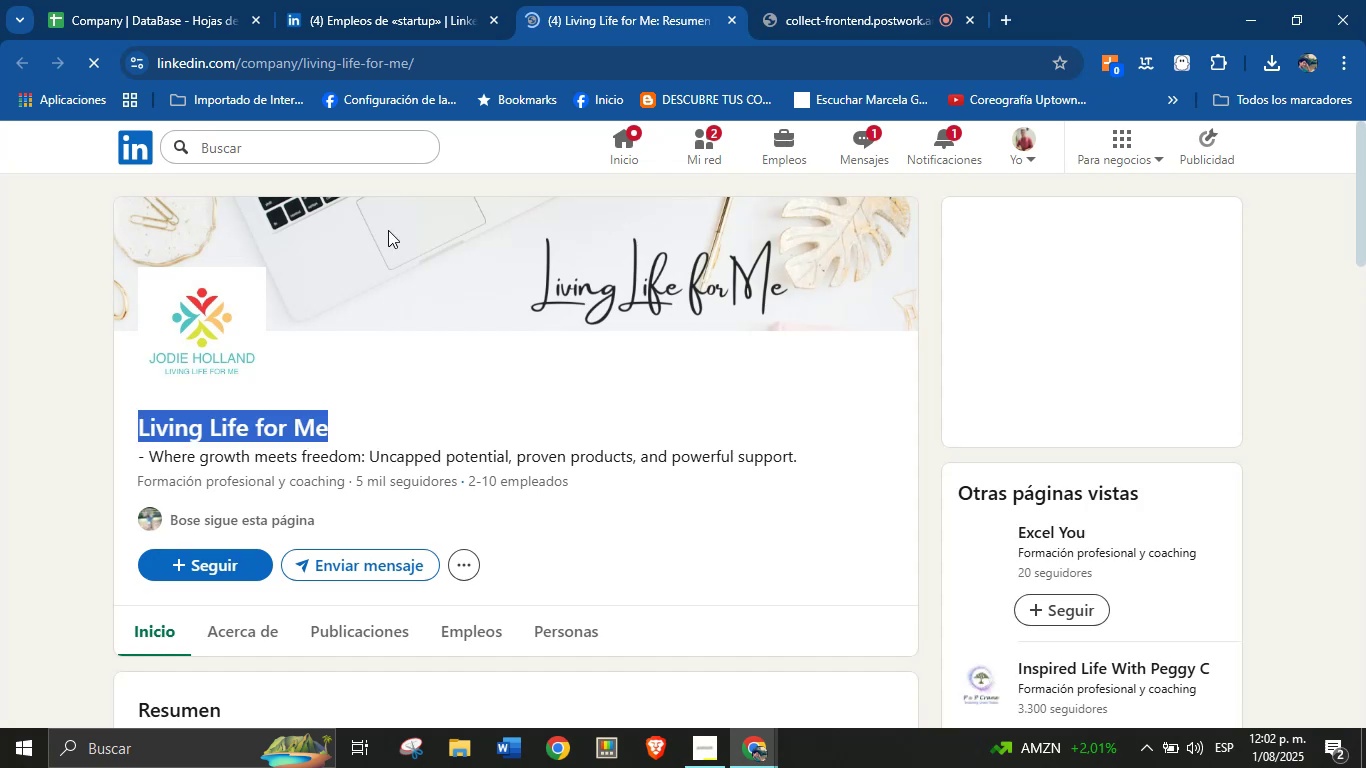 
left_click([446, 0])
 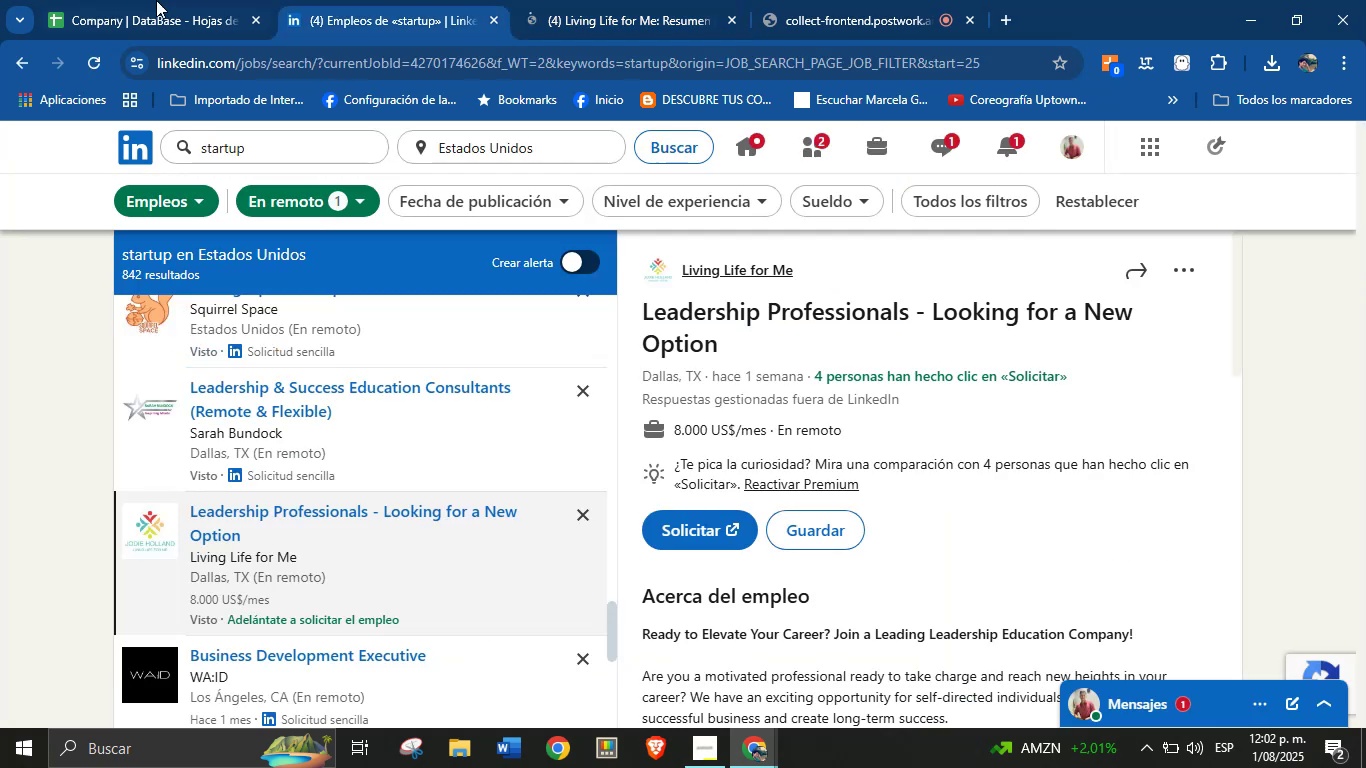 
double_click([127, 0])
 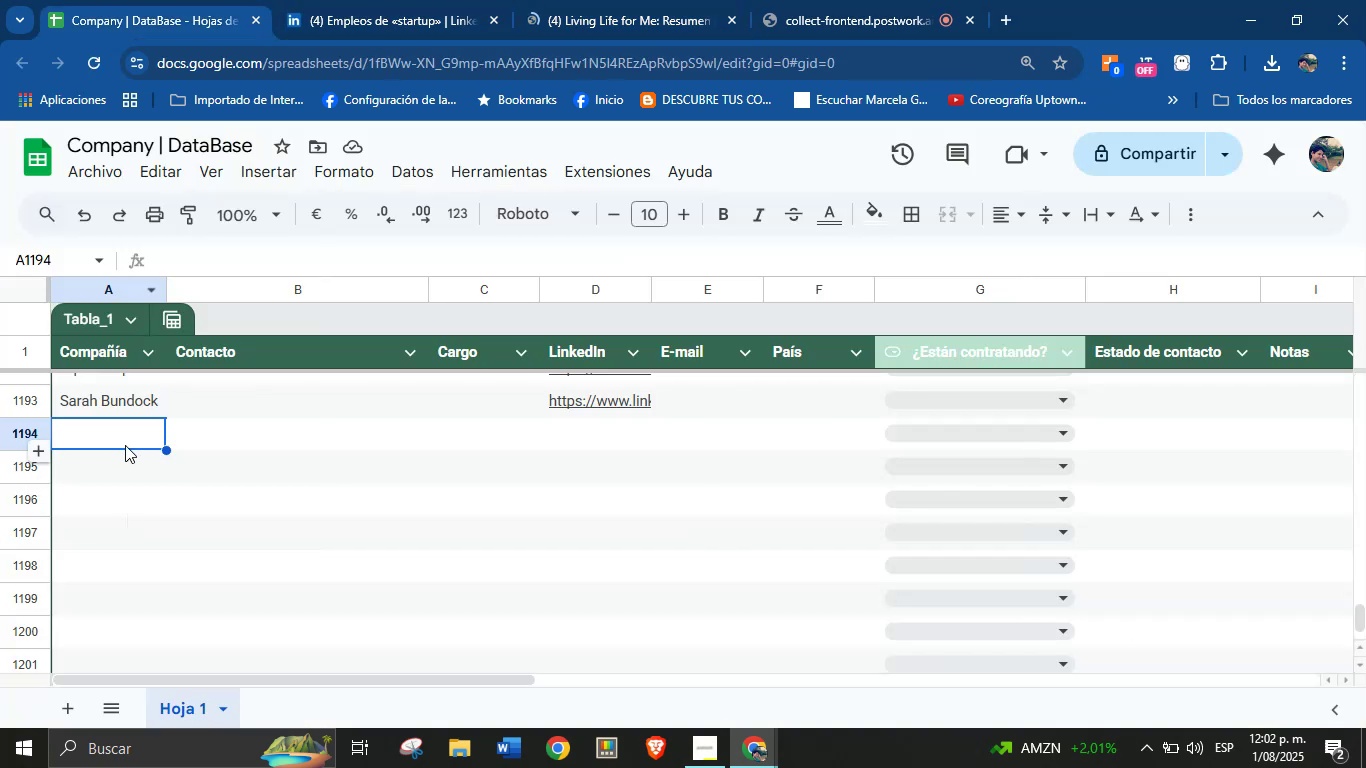 
left_click([125, 443])
 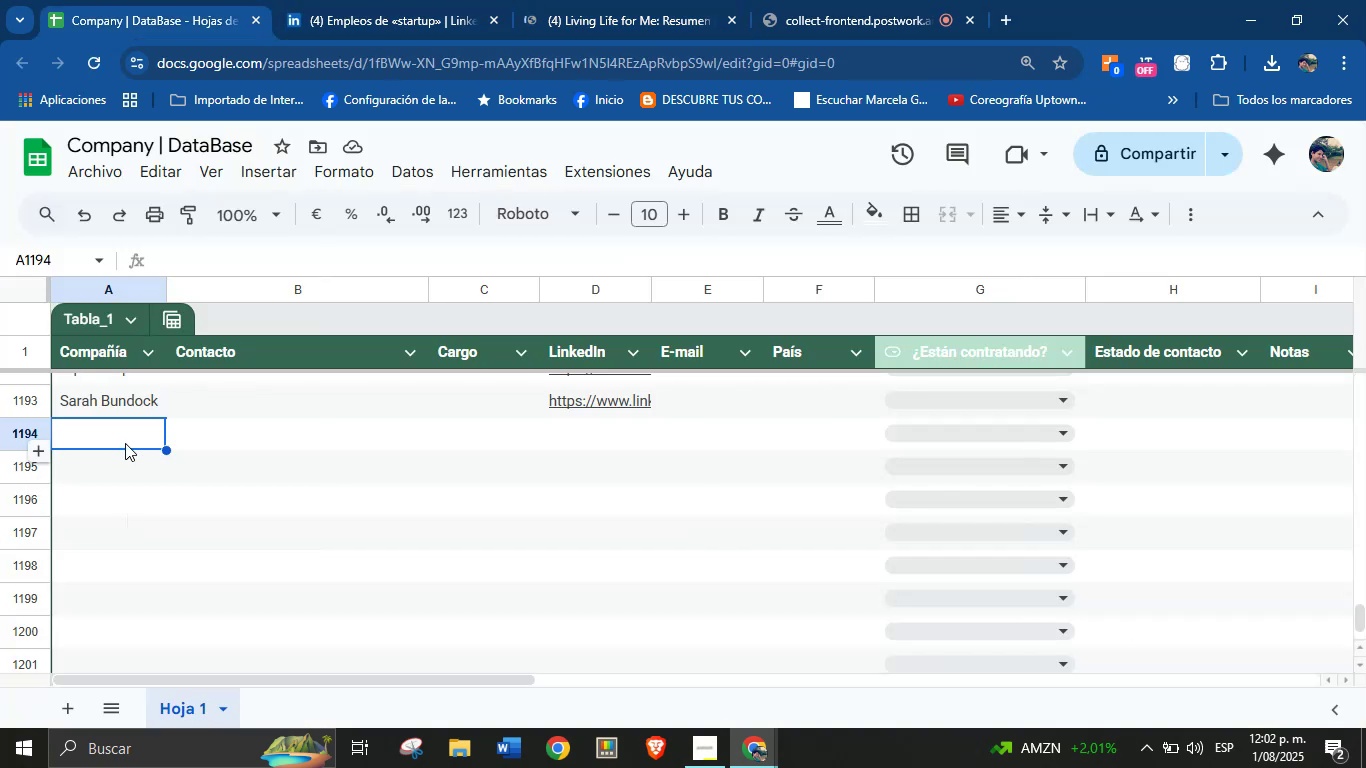 
key(Control+V)
 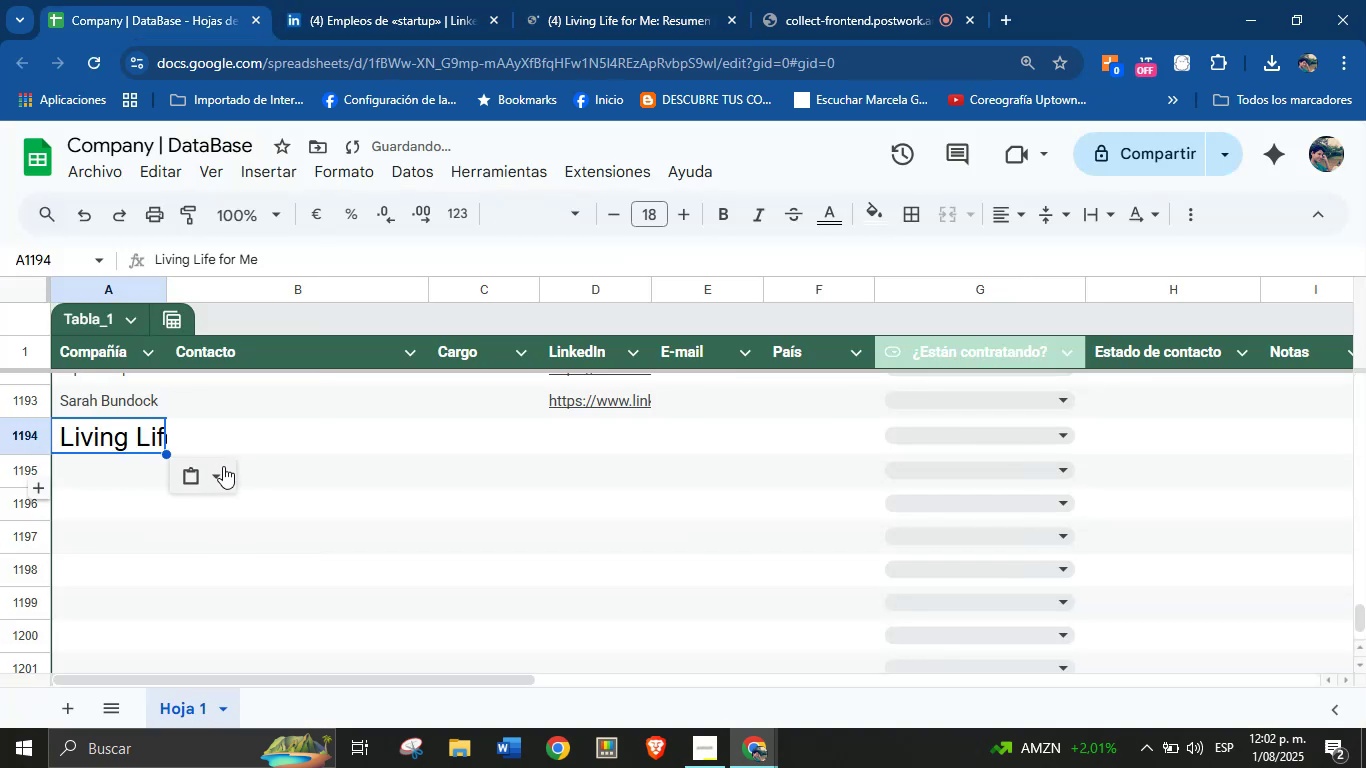 
left_click([217, 479])
 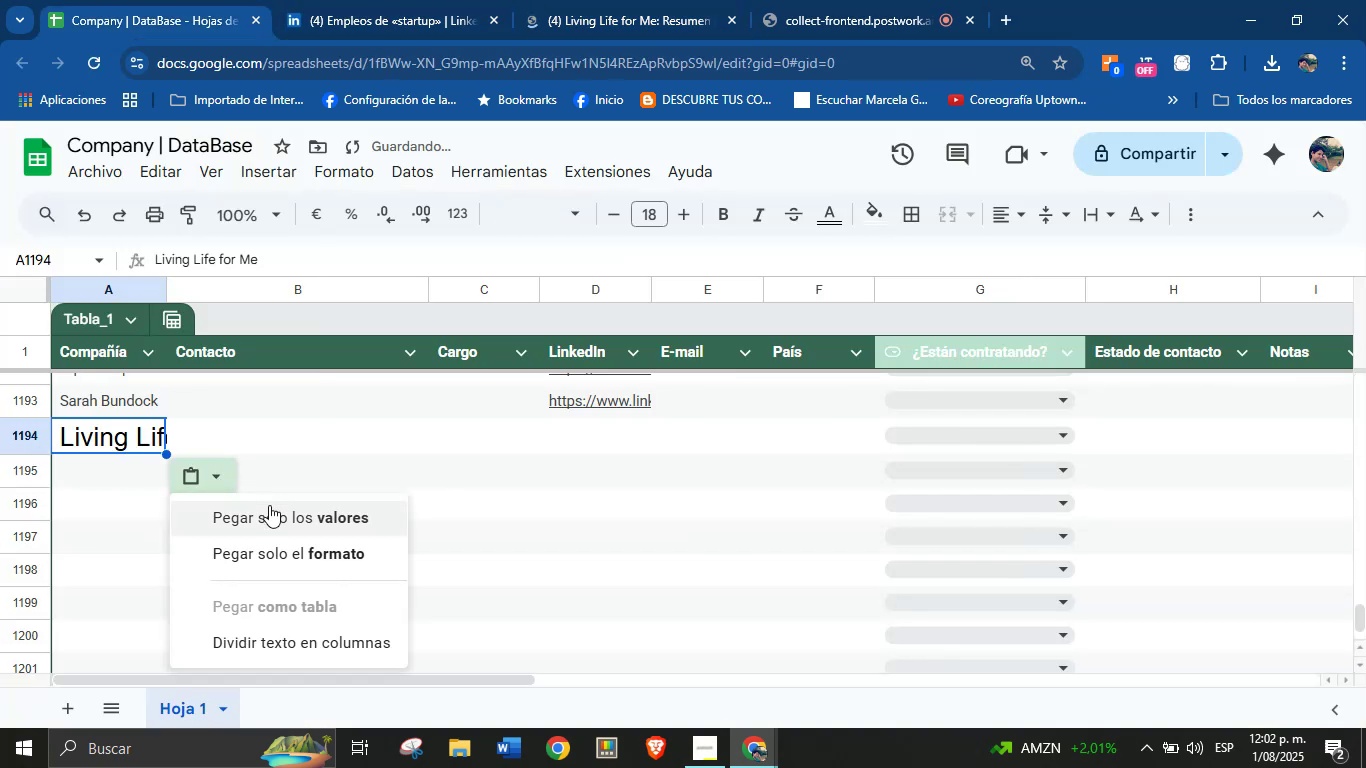 
left_click([269, 507])
 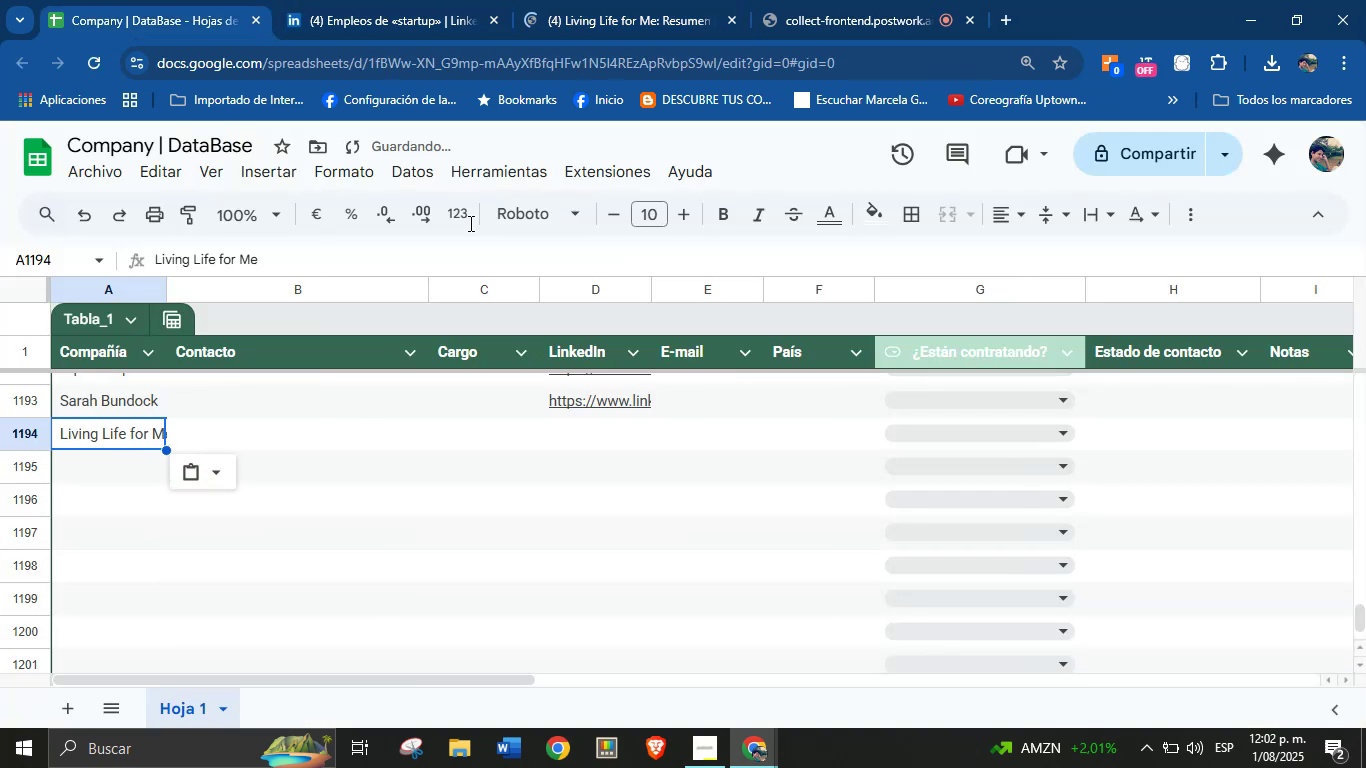 
left_click([660, 0])
 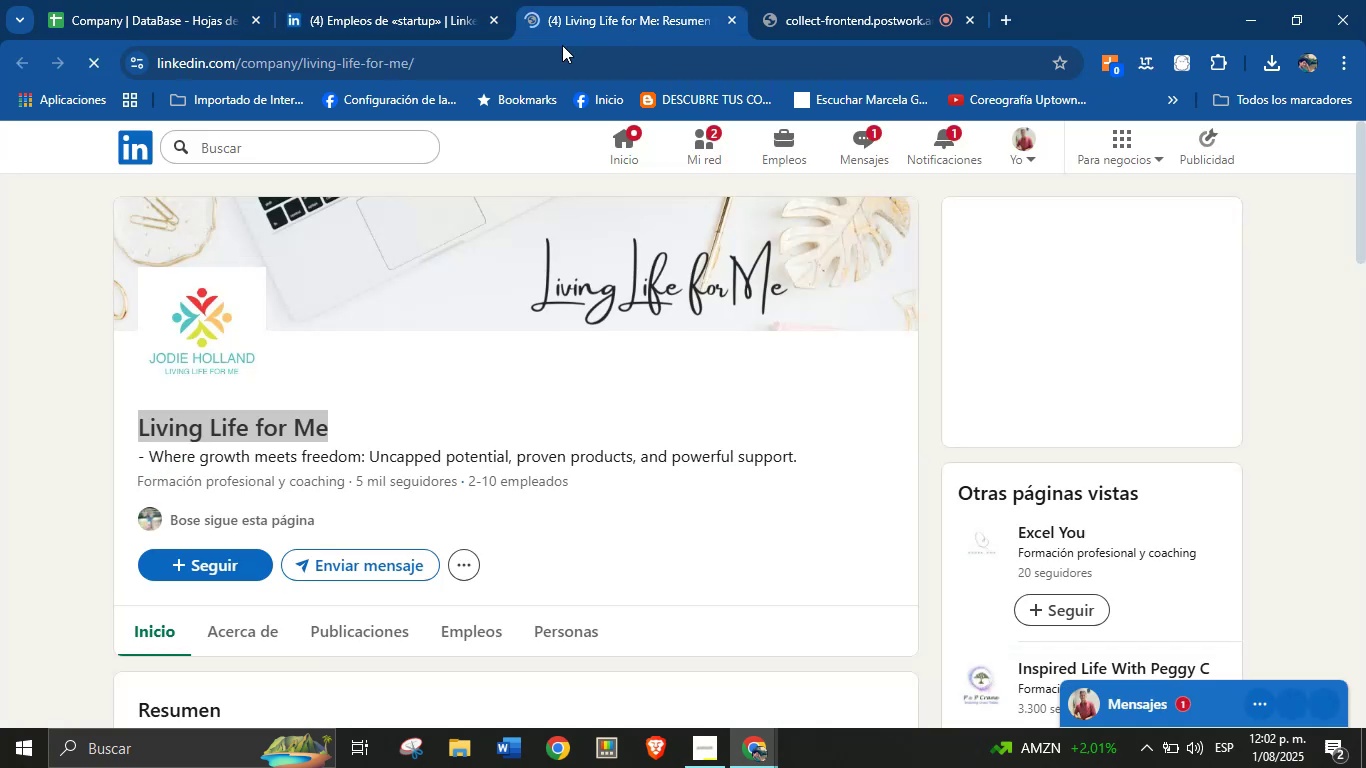 
double_click([523, 61])
 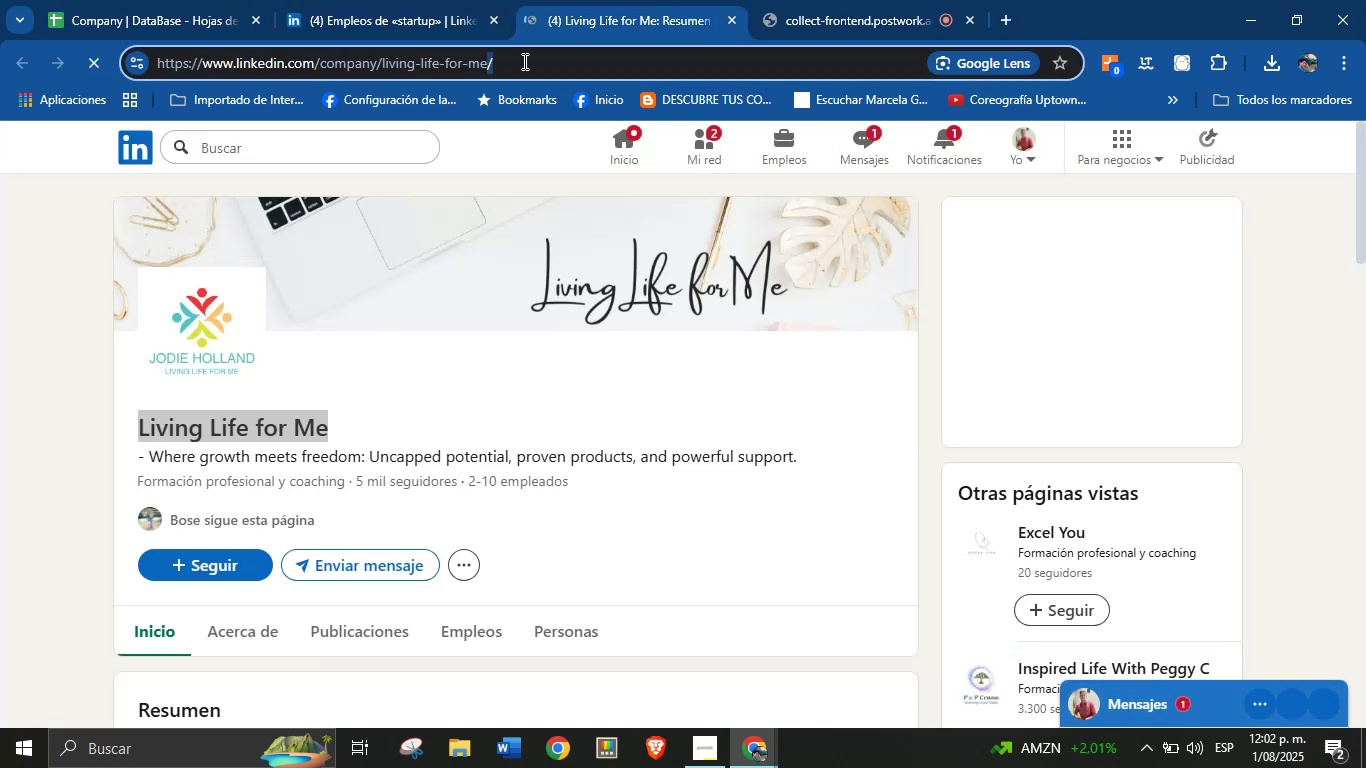 
triple_click([523, 61])
 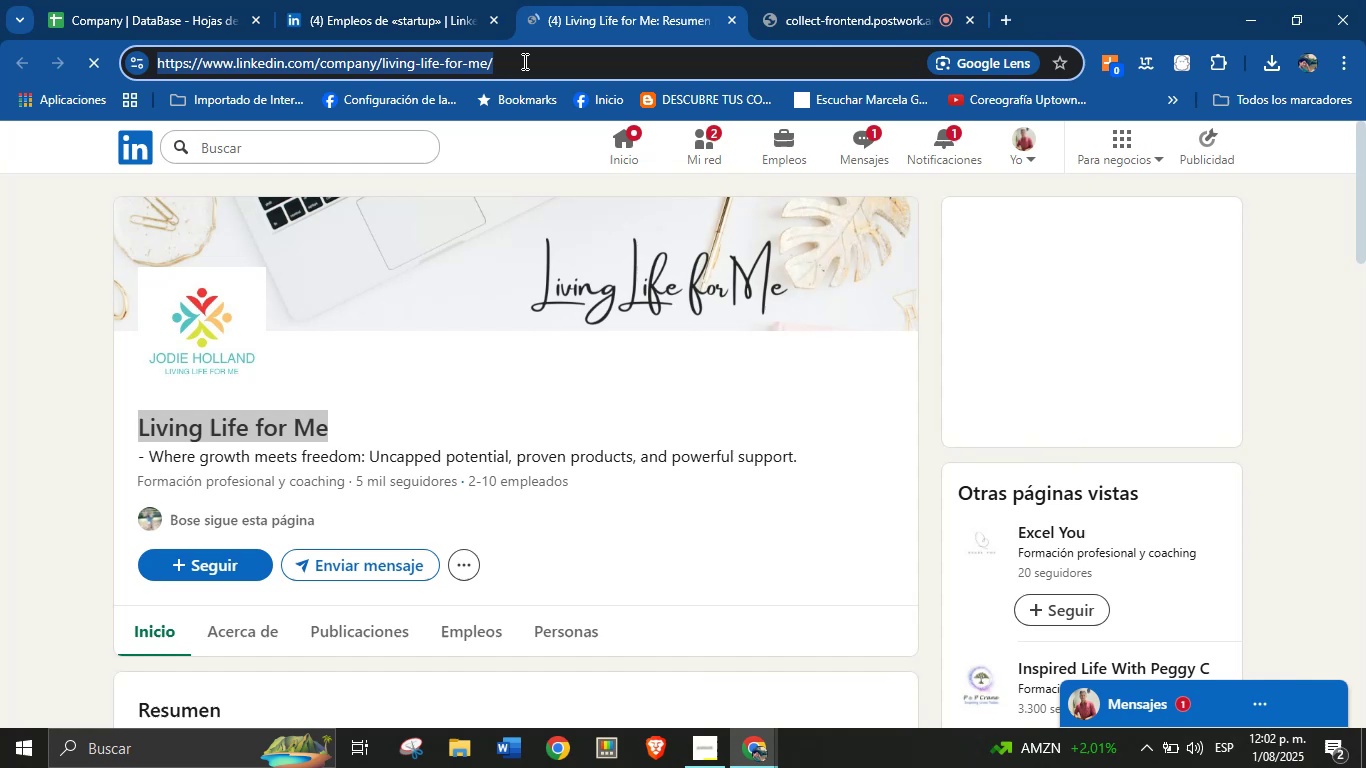 
key(Control+C)
 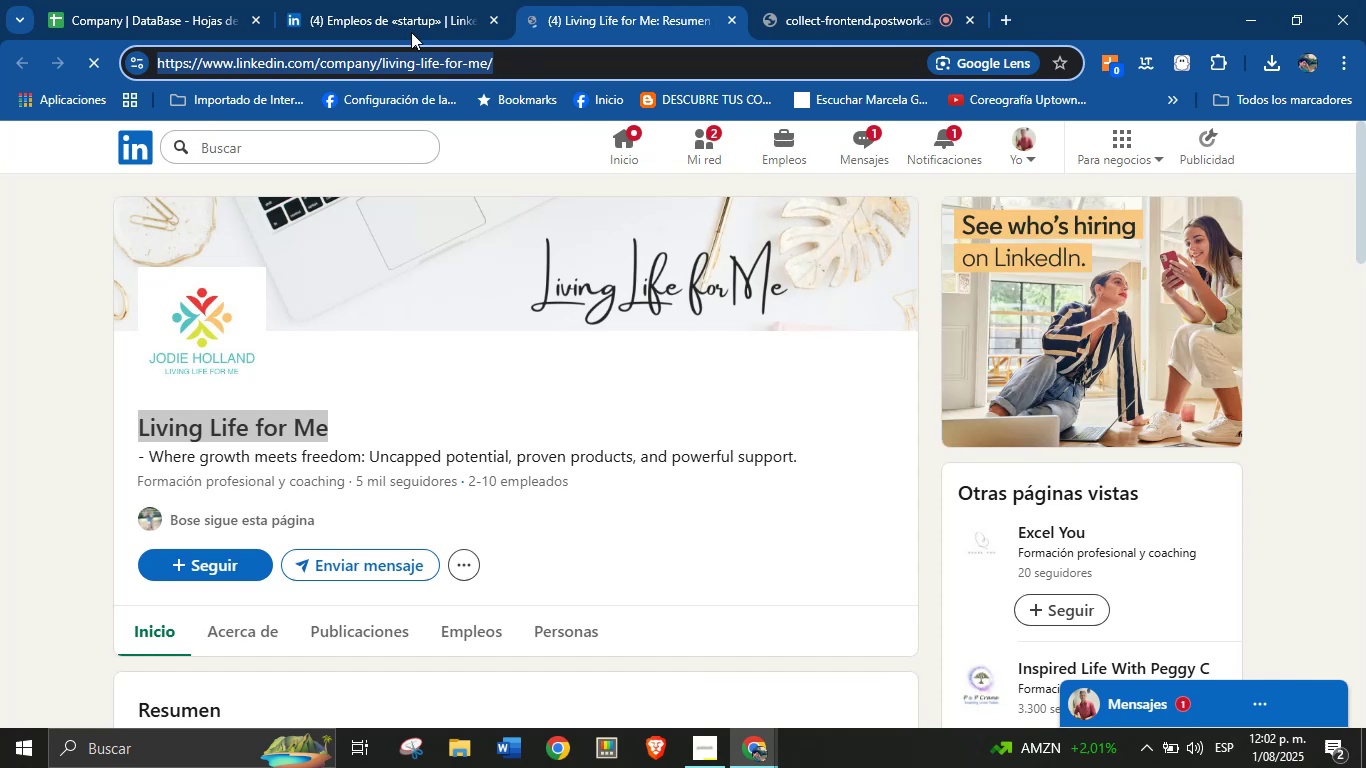 
left_click([393, 0])
 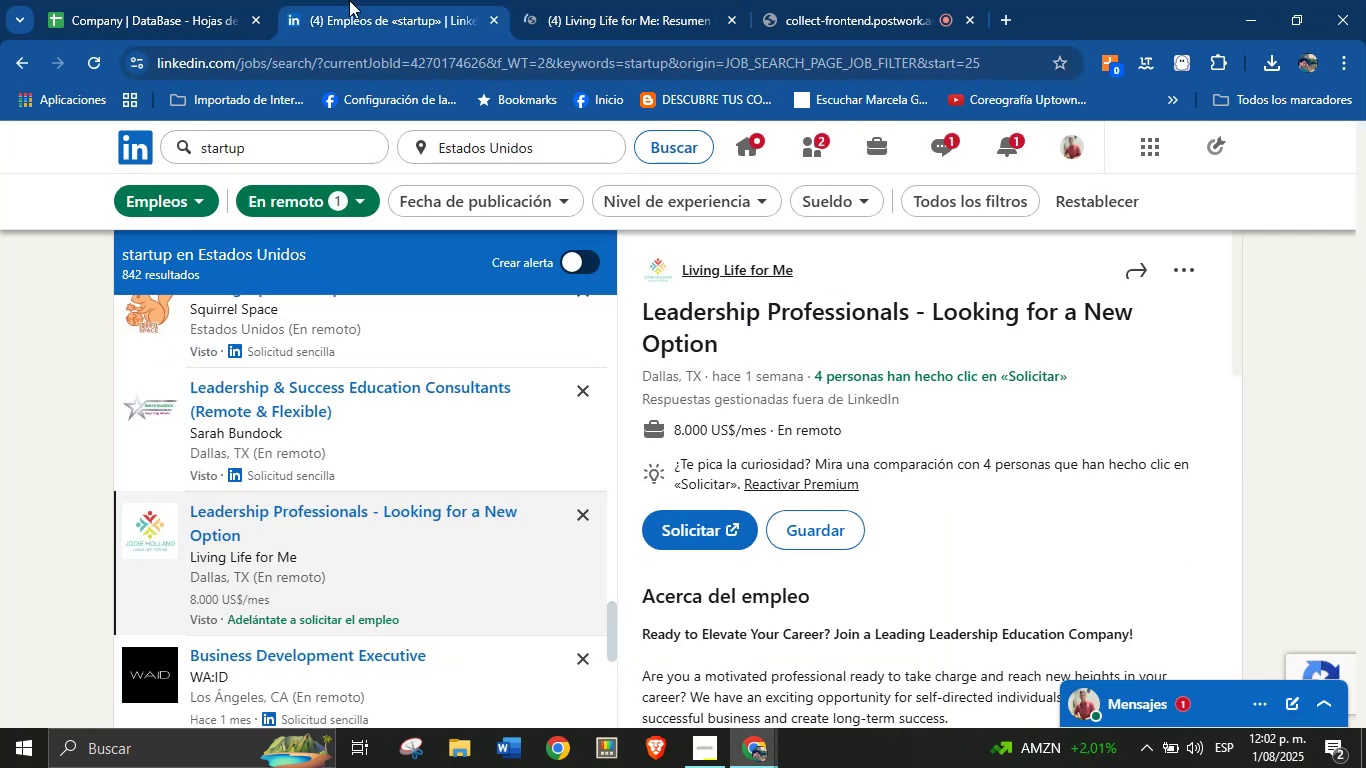 
double_click([202, 0])
 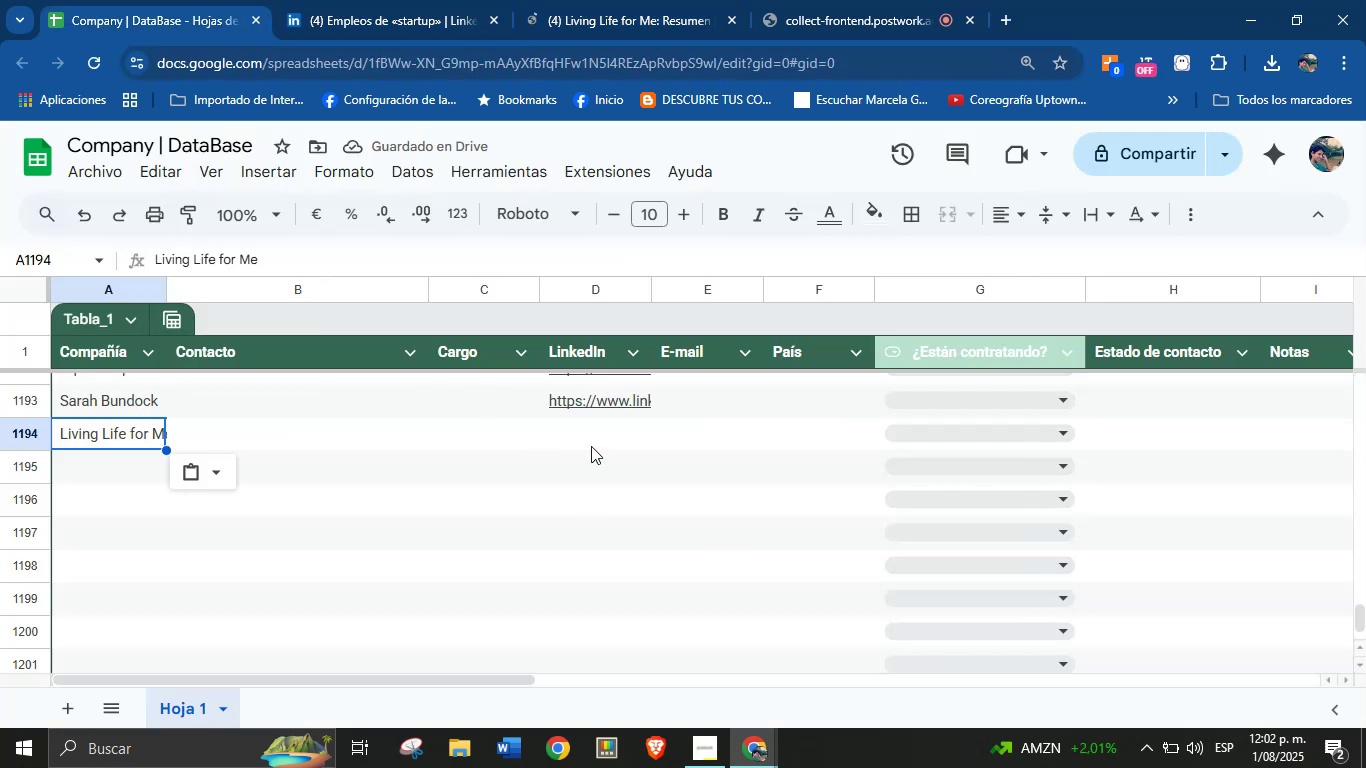 
key(Control+V)
 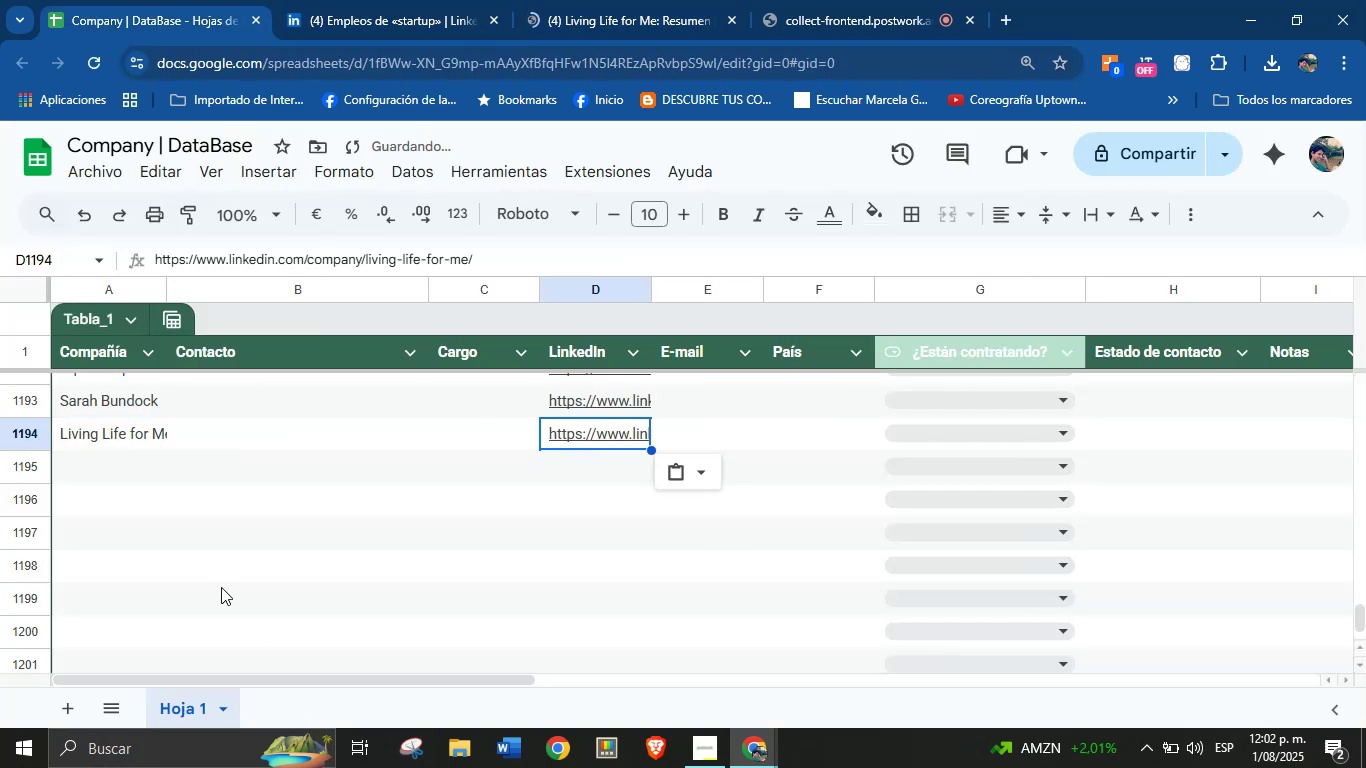 
left_click([102, 422])
 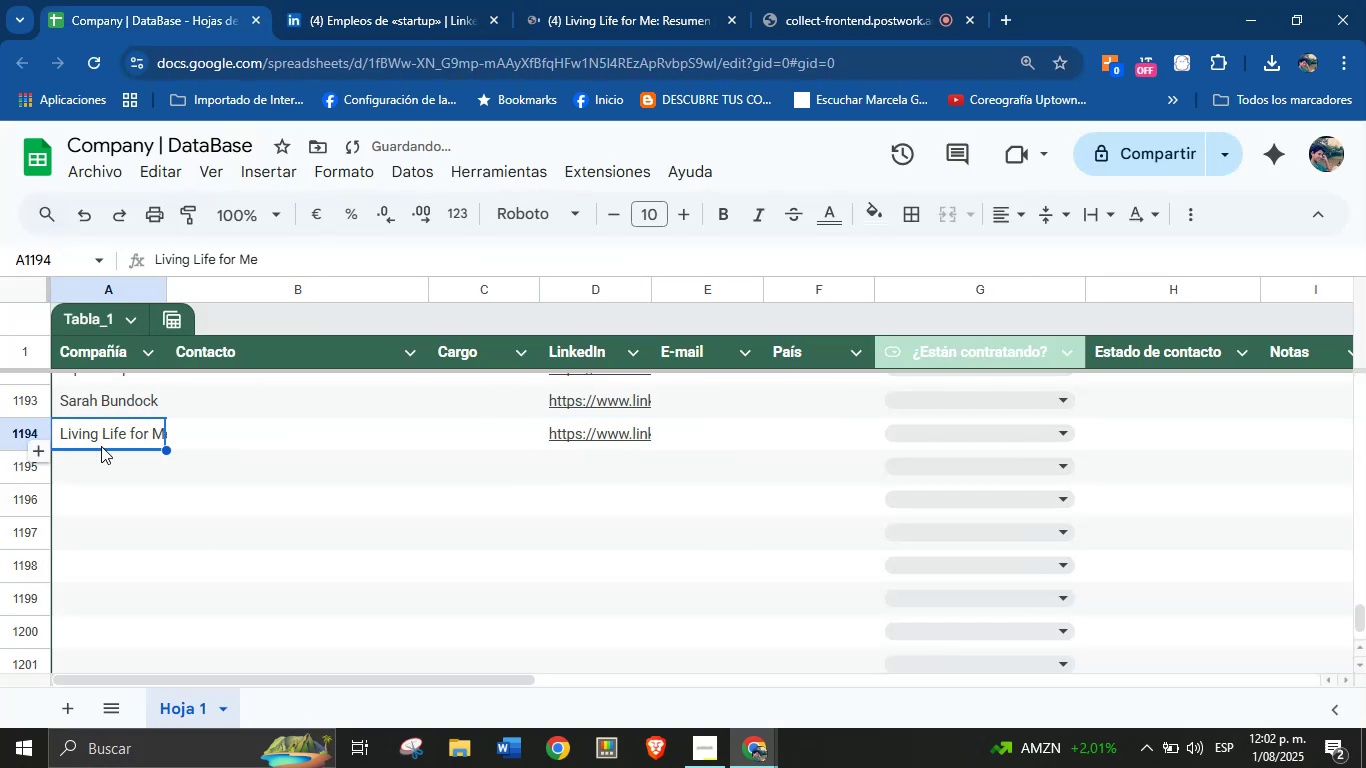 
left_click([99, 476])
 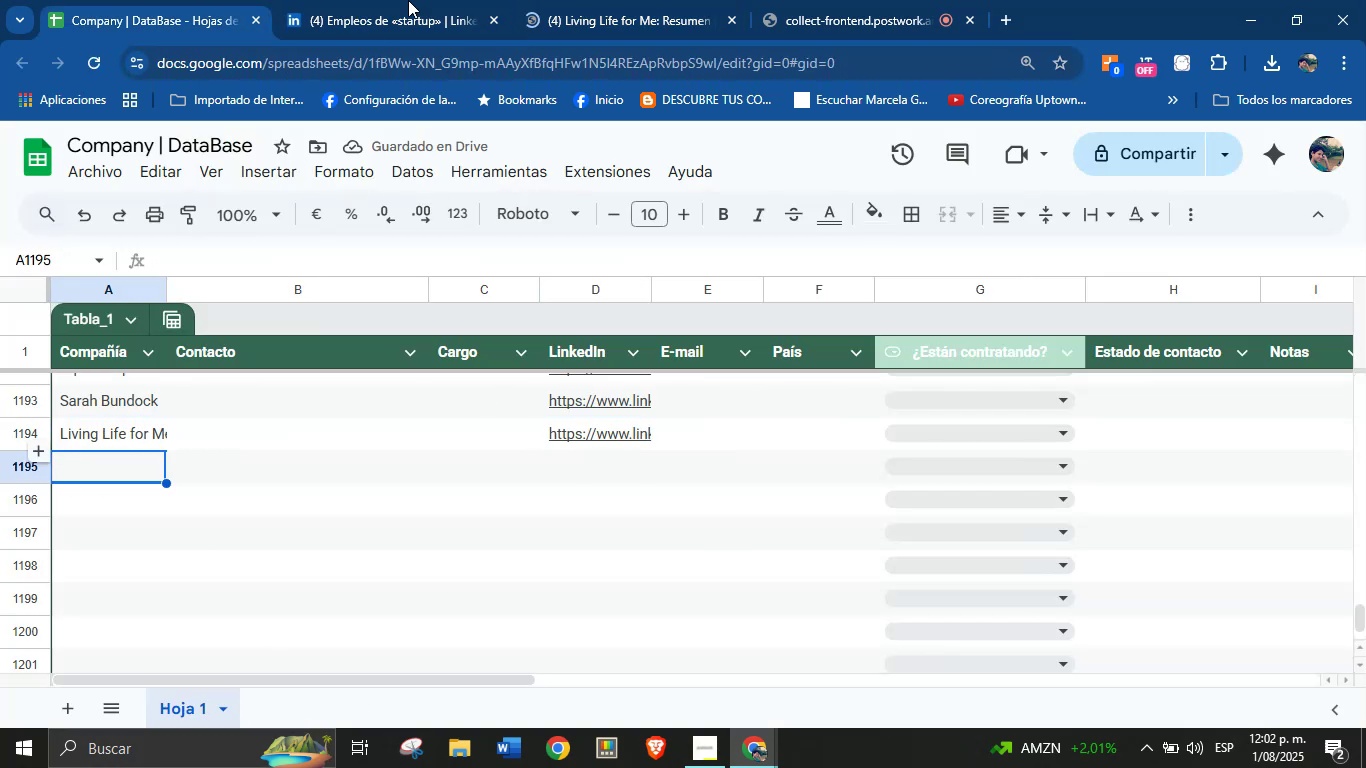 
left_click([558, 0])
 